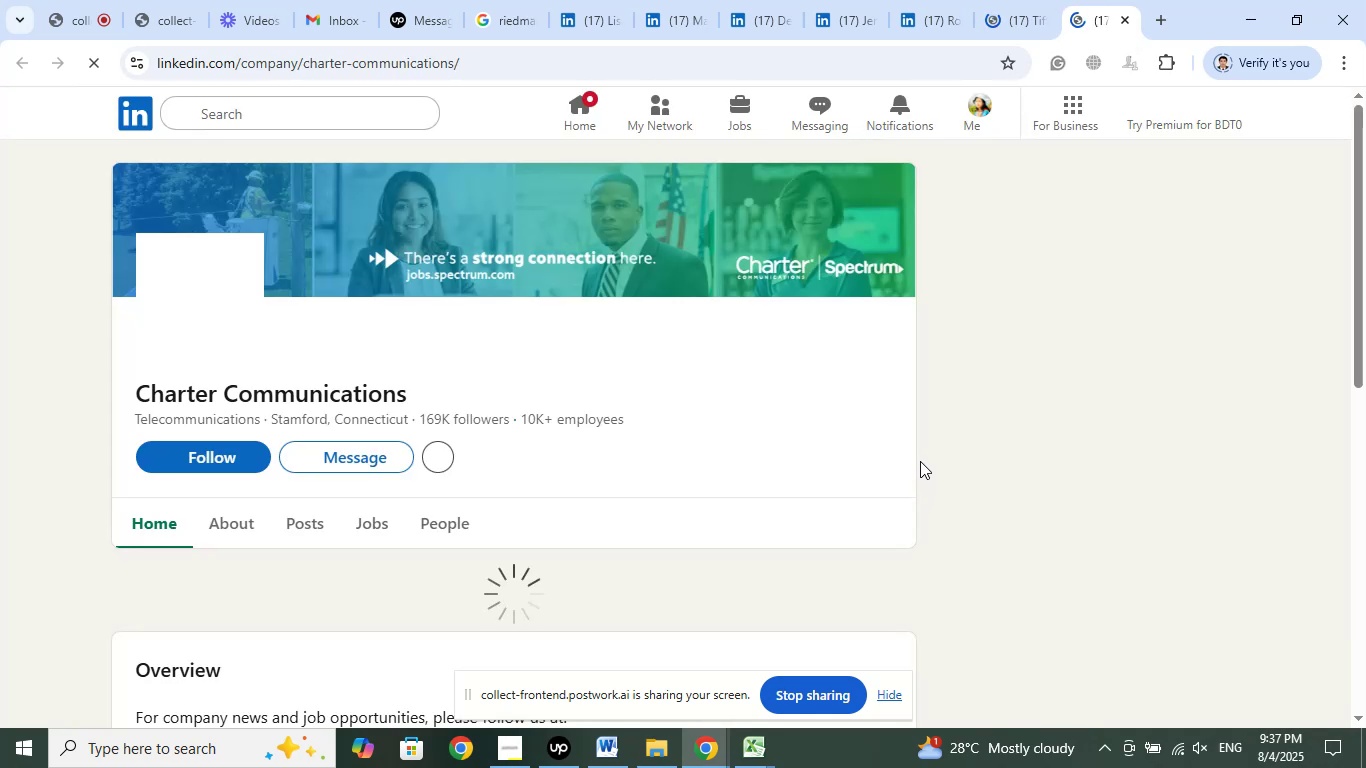 
wait(7.47)
 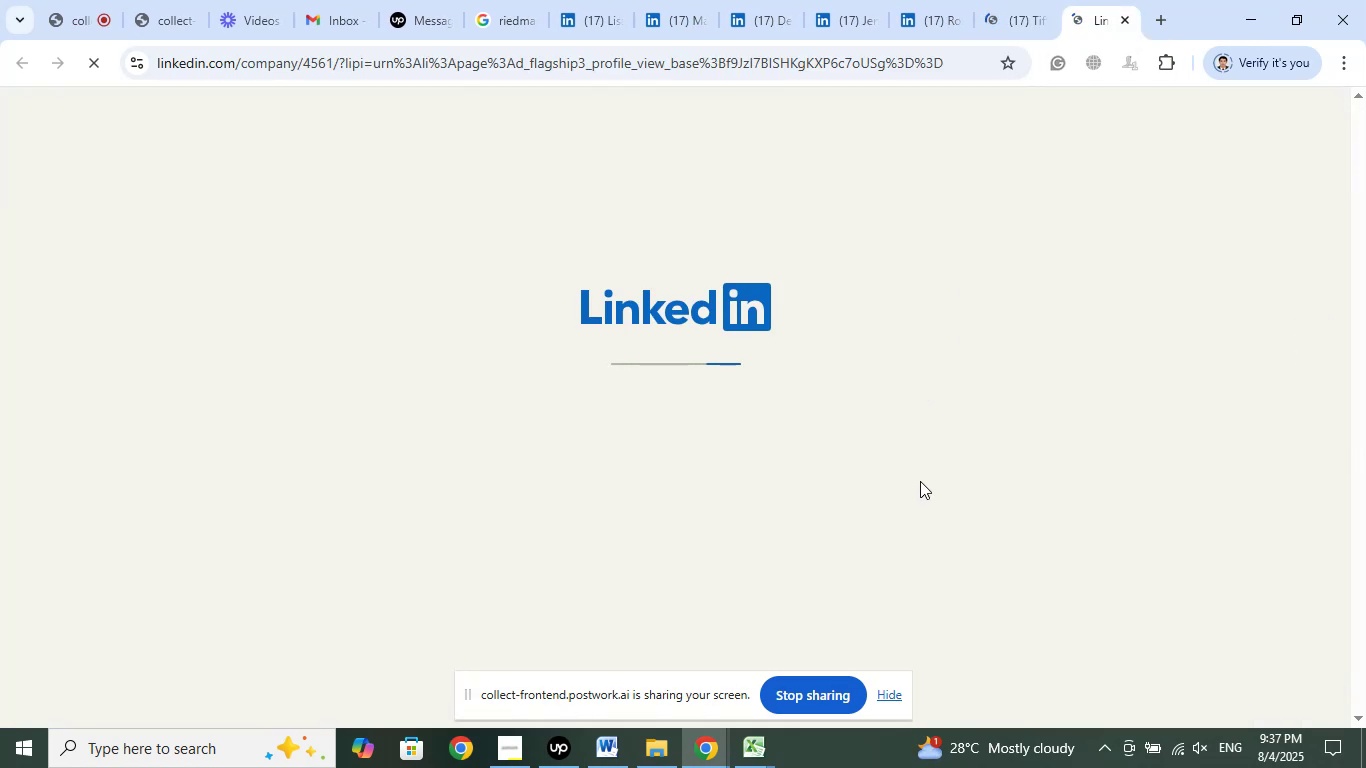 
left_click([1029, 10])
 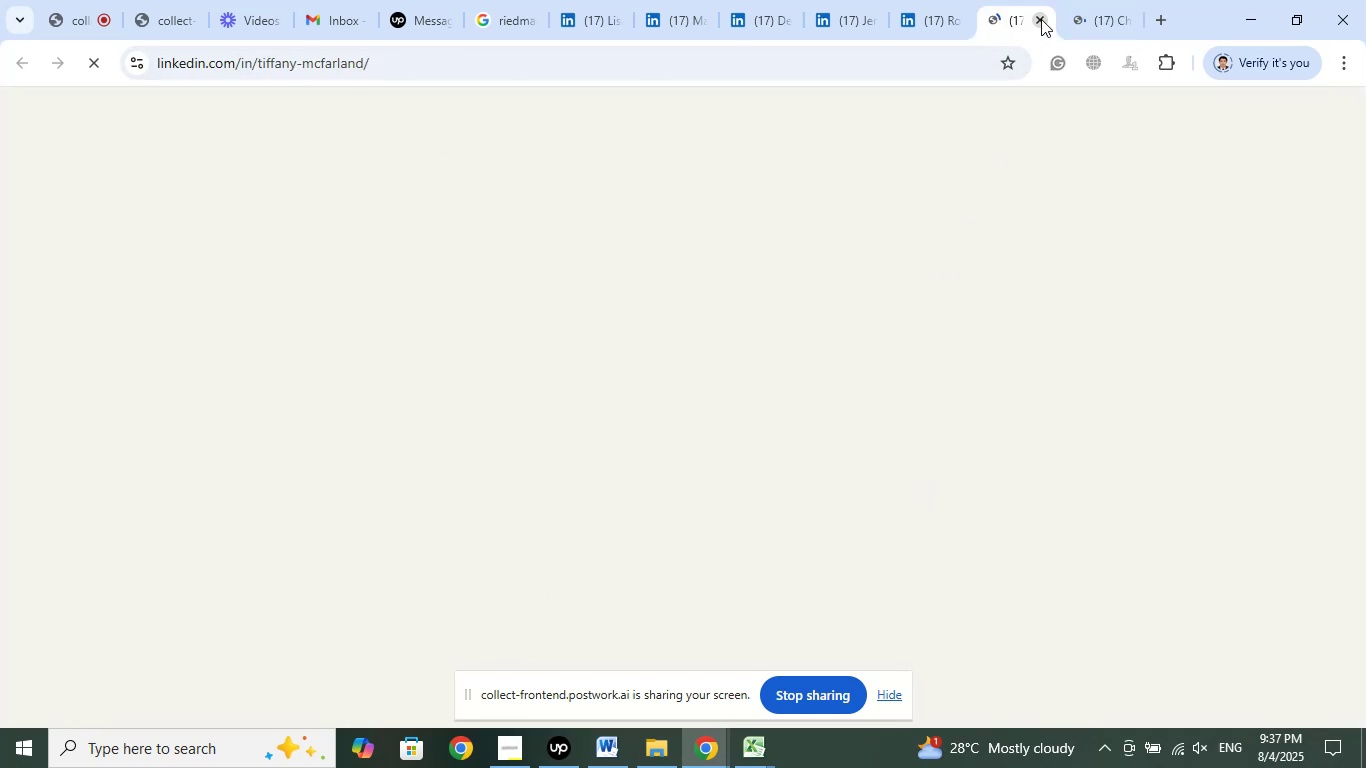 
left_click([1041, 19])
 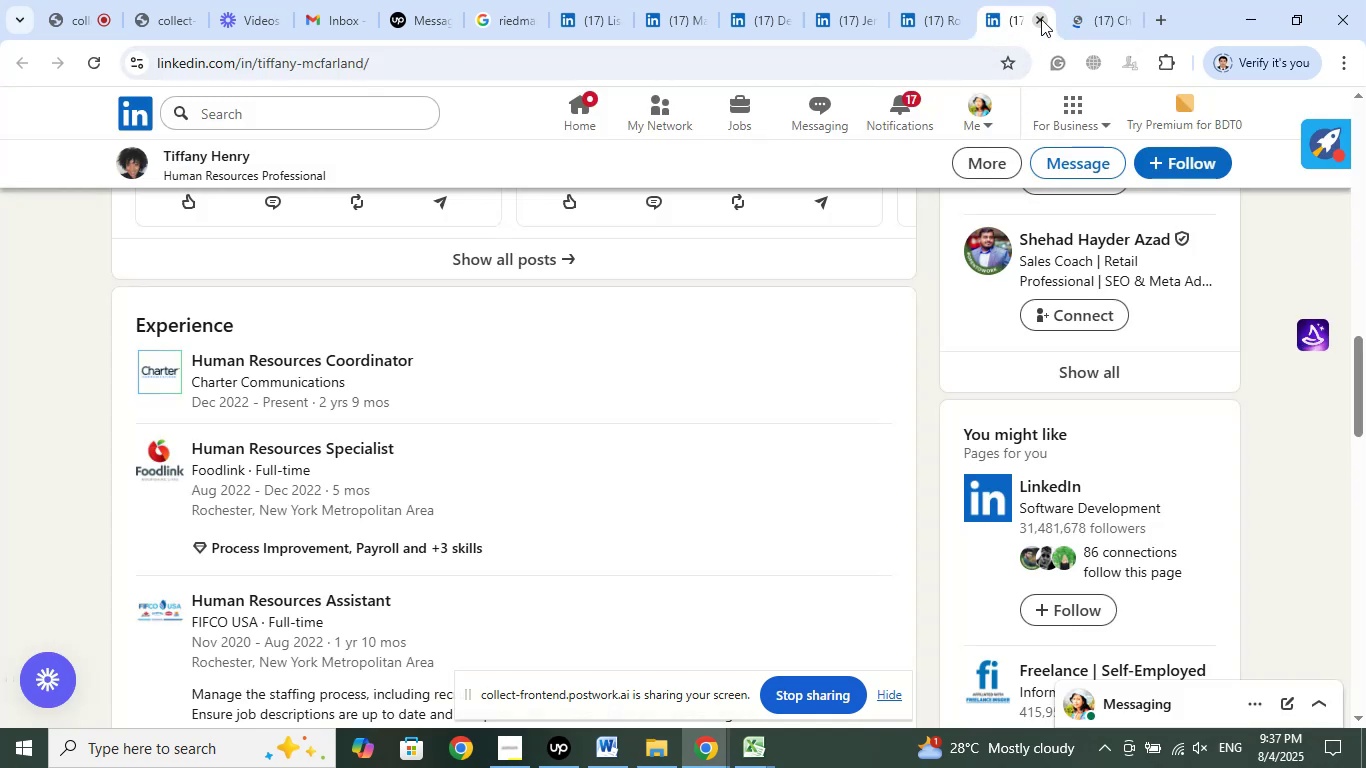 
left_click([1041, 19])
 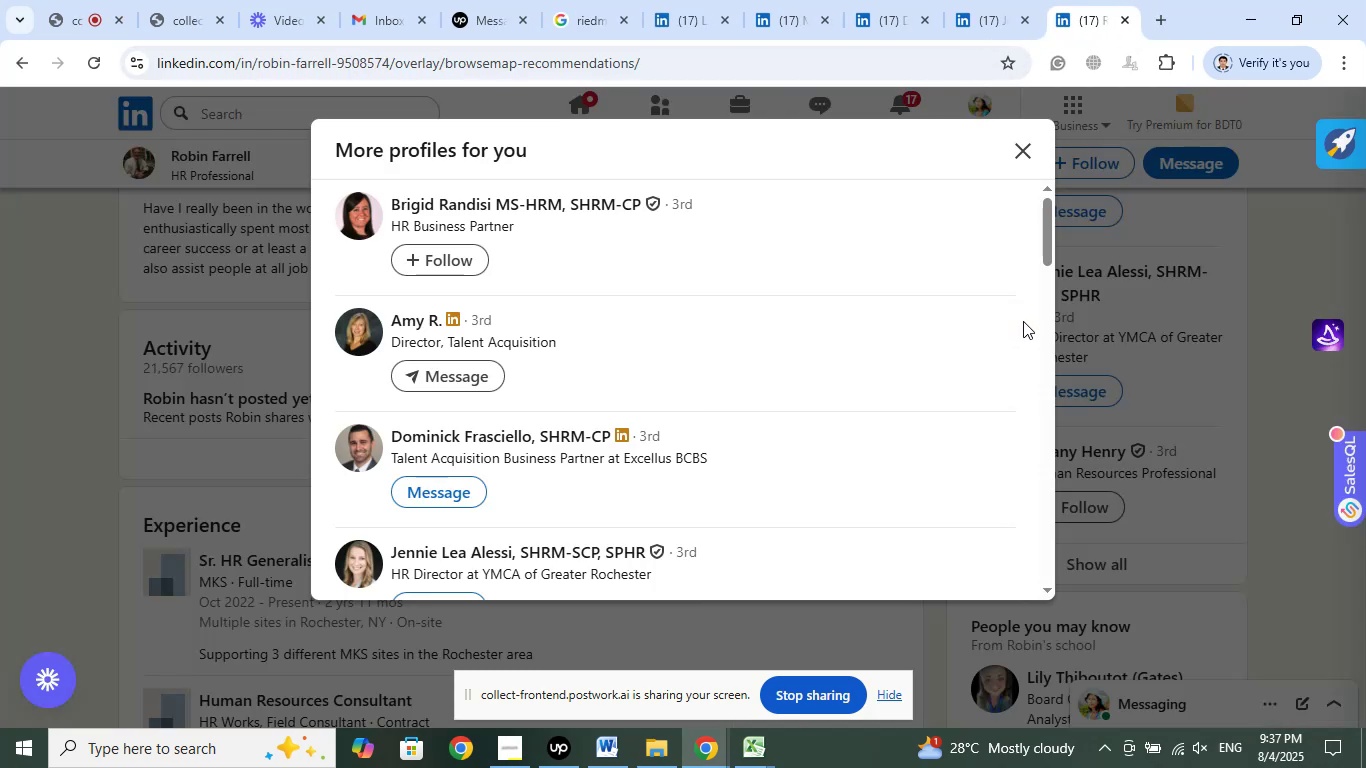 
scroll: coordinate [635, 387], scroll_direction: up, amount: 5.0
 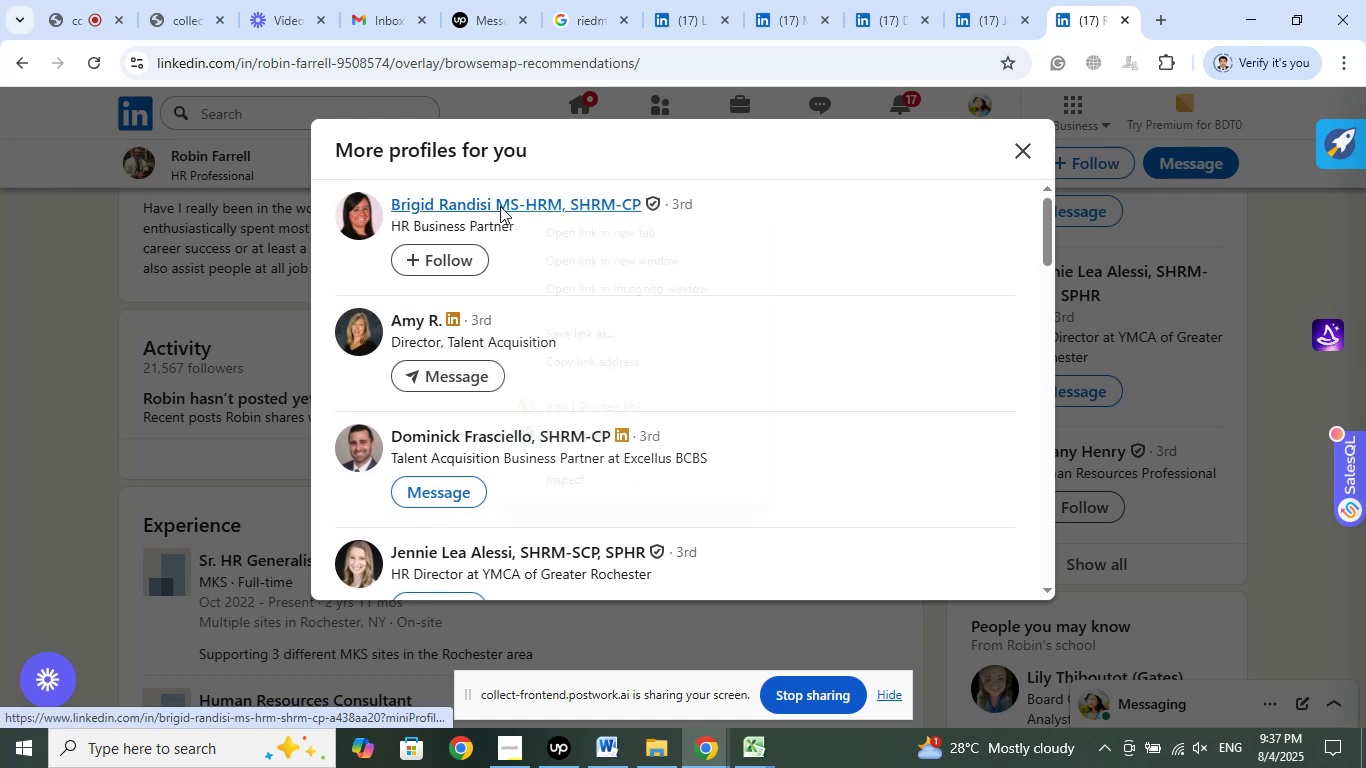 
left_click([576, 233])
 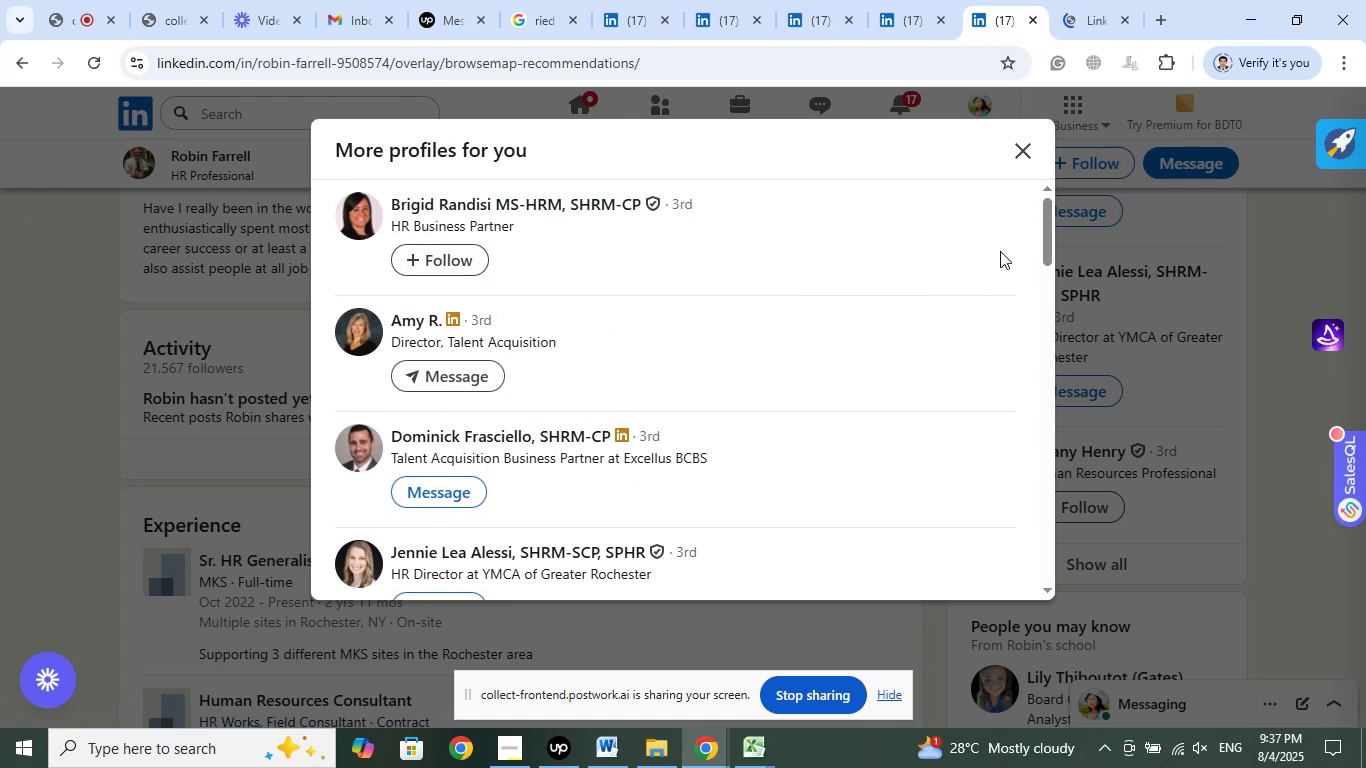 
left_click([1094, 11])
 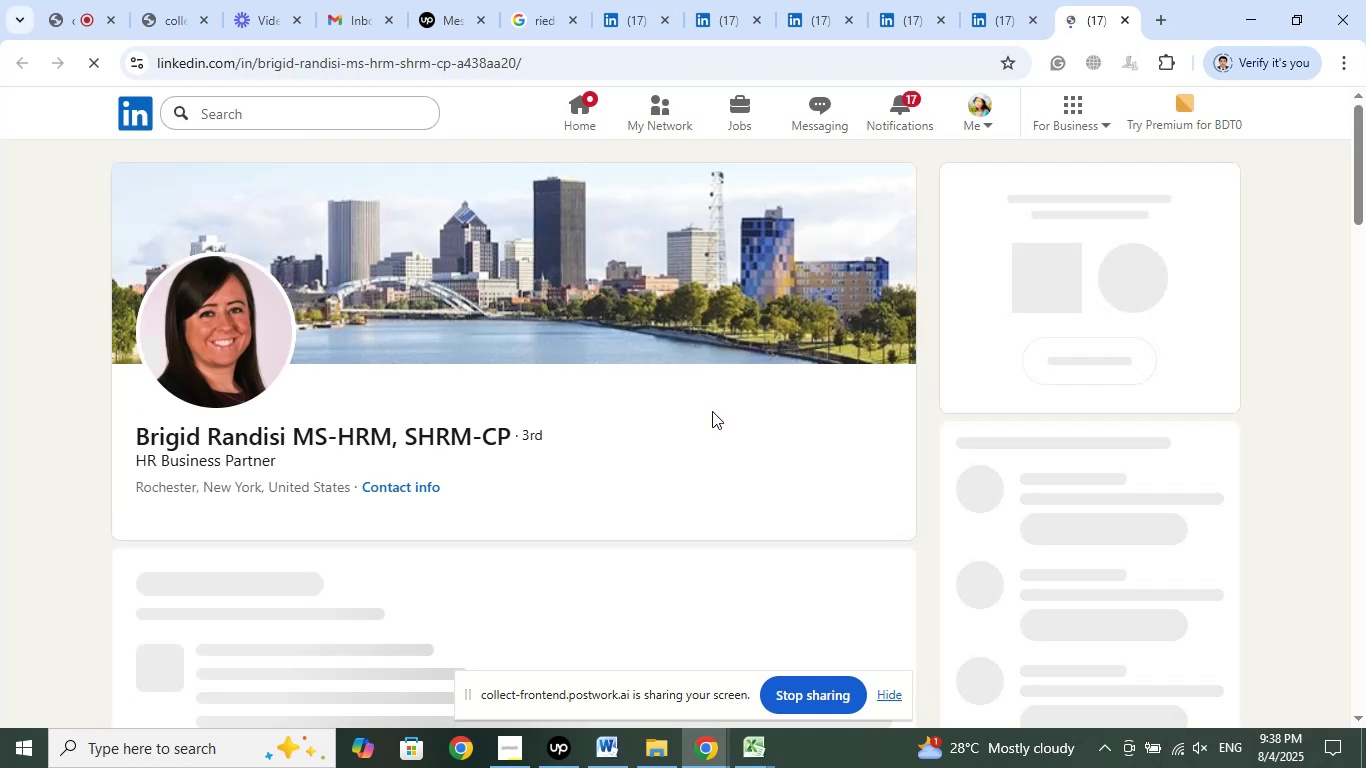 
wait(6.42)
 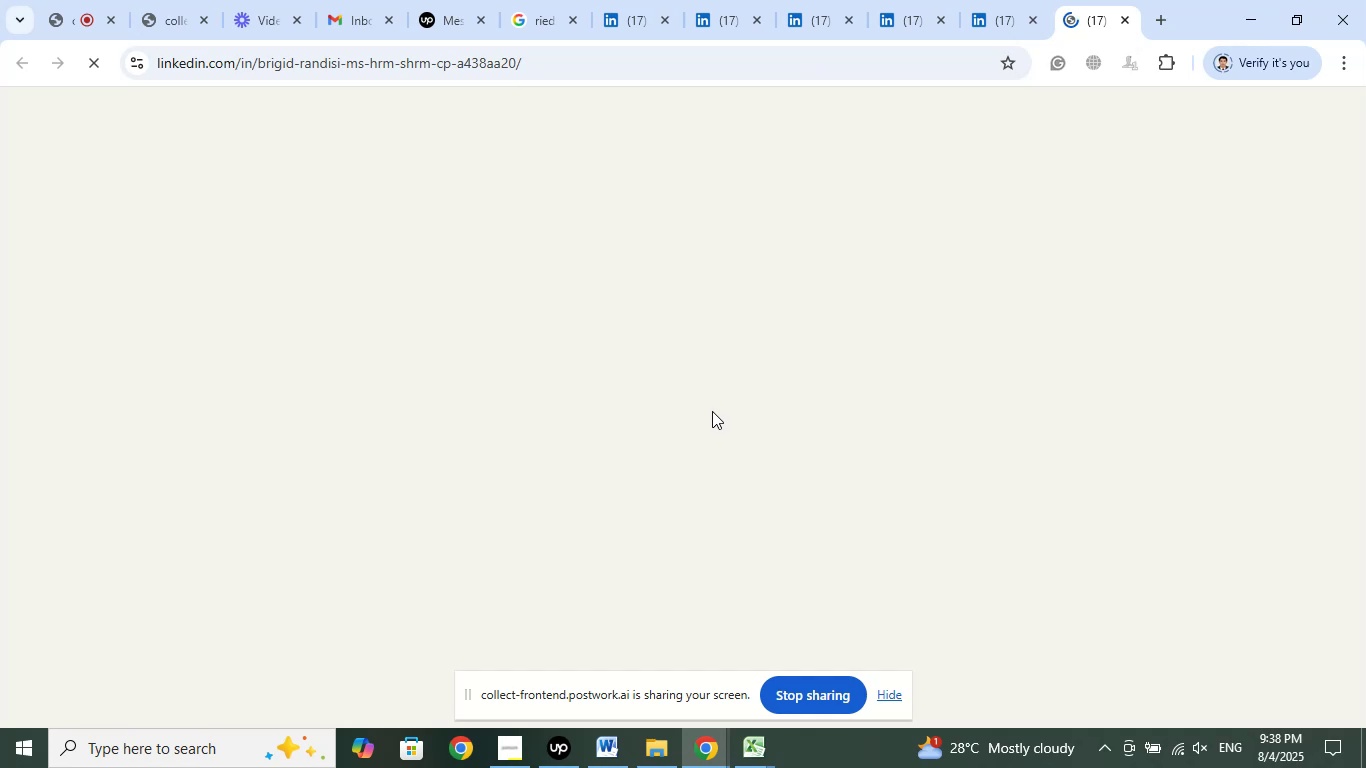 
mouse_move([714, 531])
 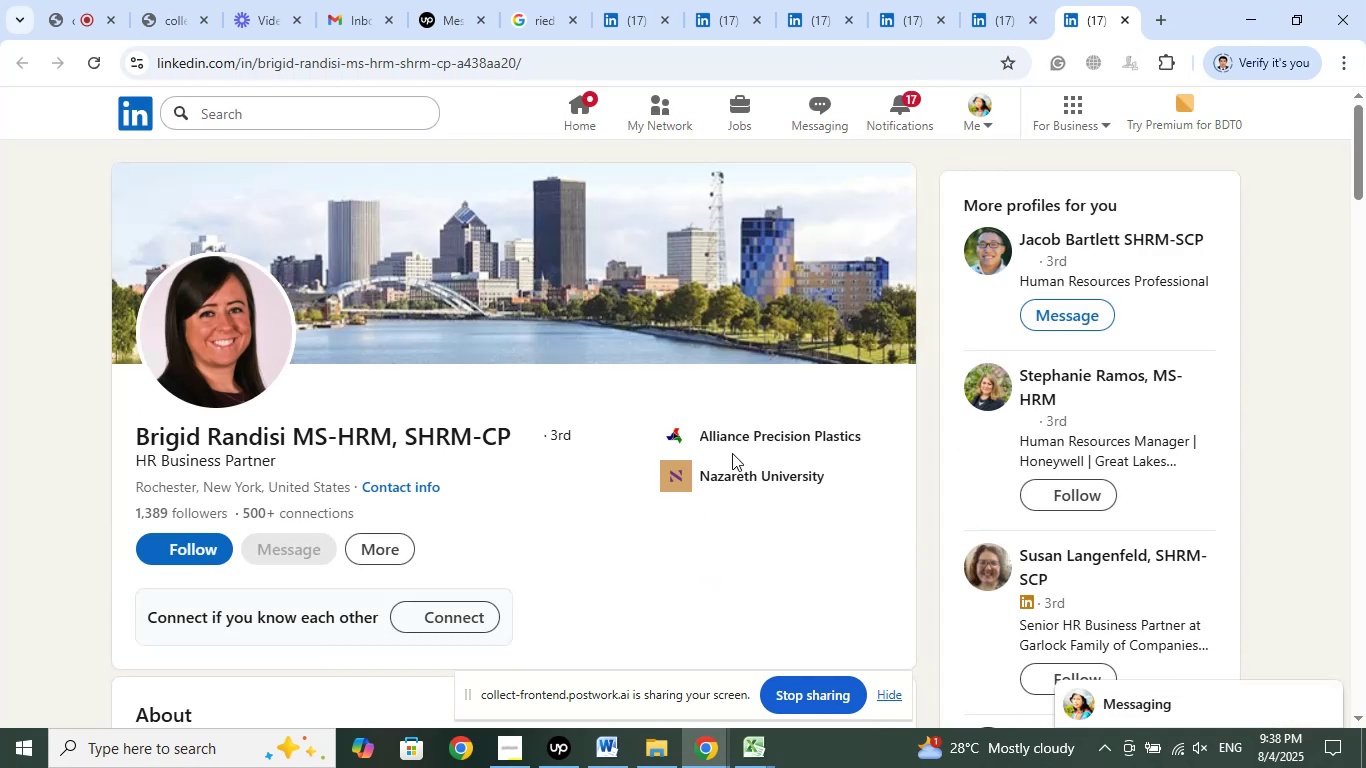 
left_click([739, 435])
 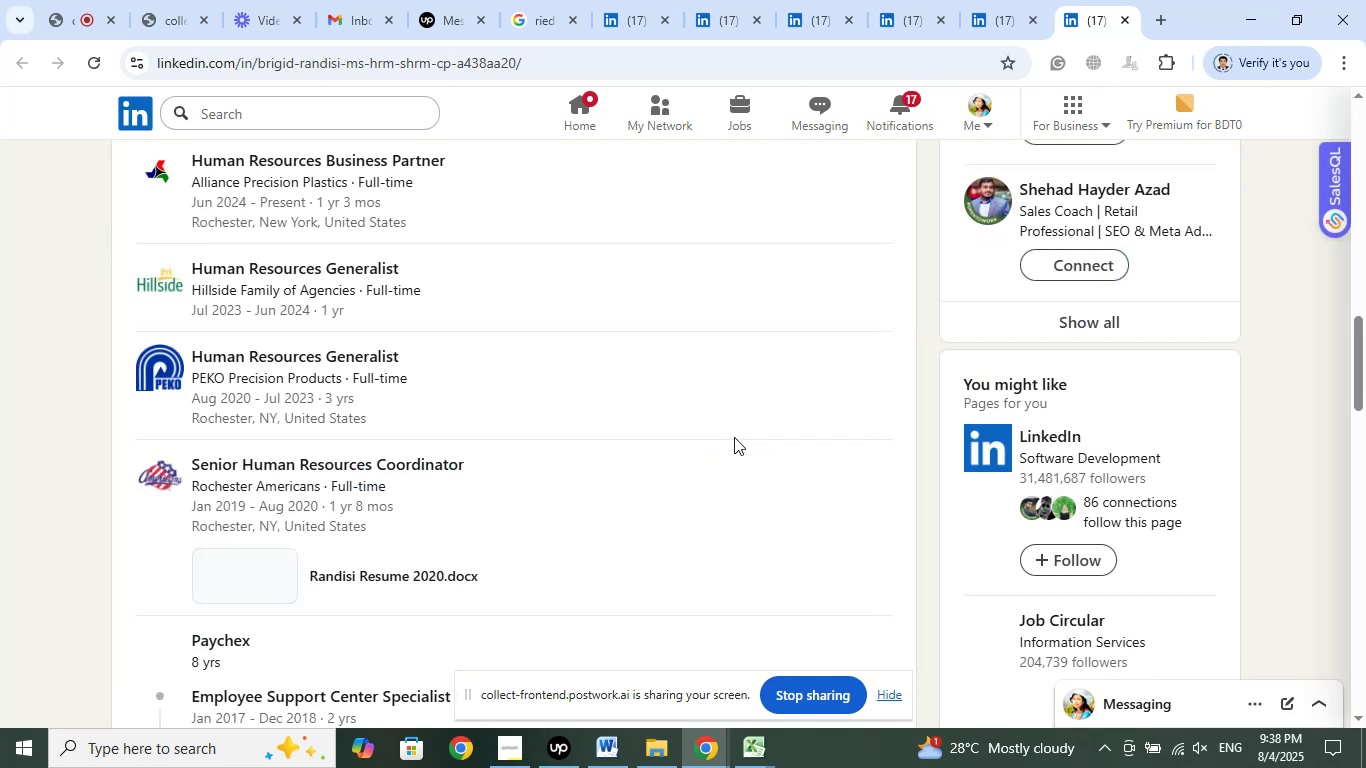 
scroll: coordinate [653, 545], scroll_direction: up, amount: 1.0
 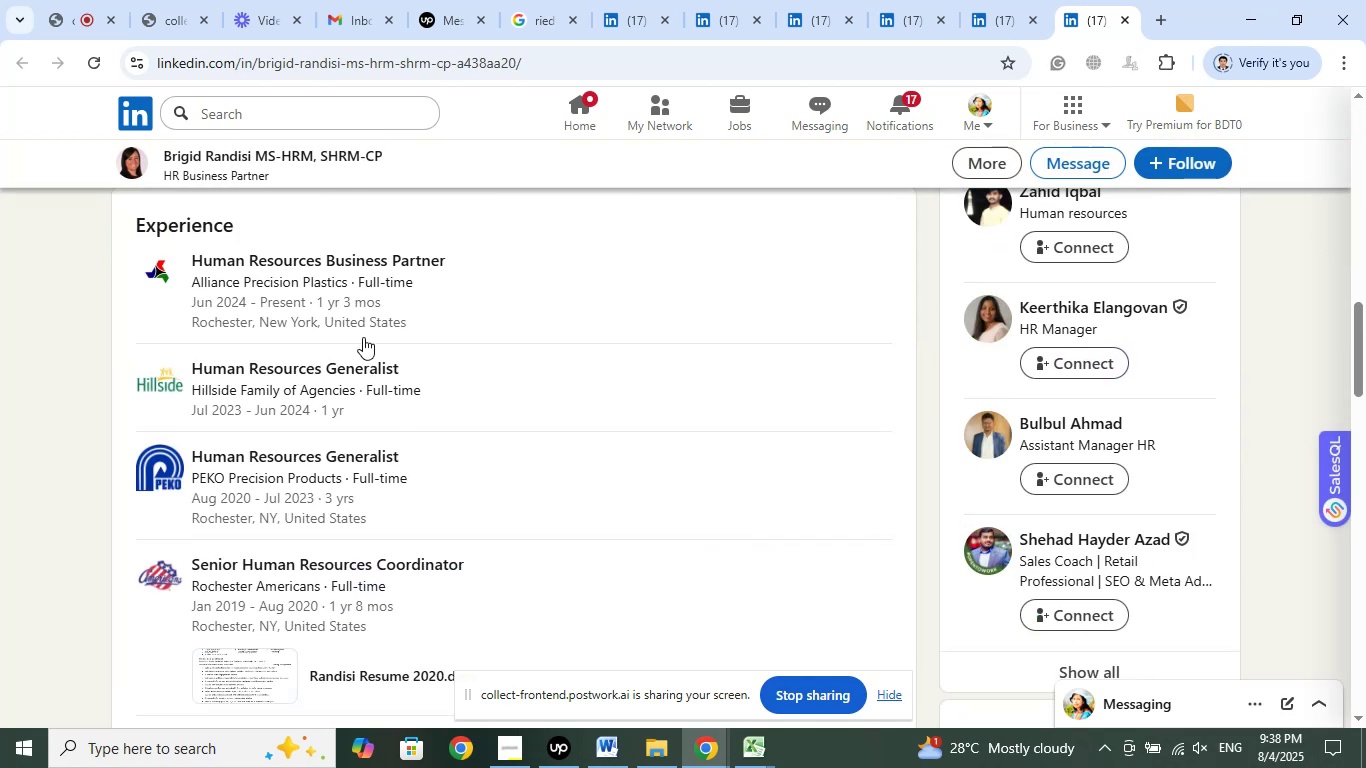 
right_click([364, 267])
 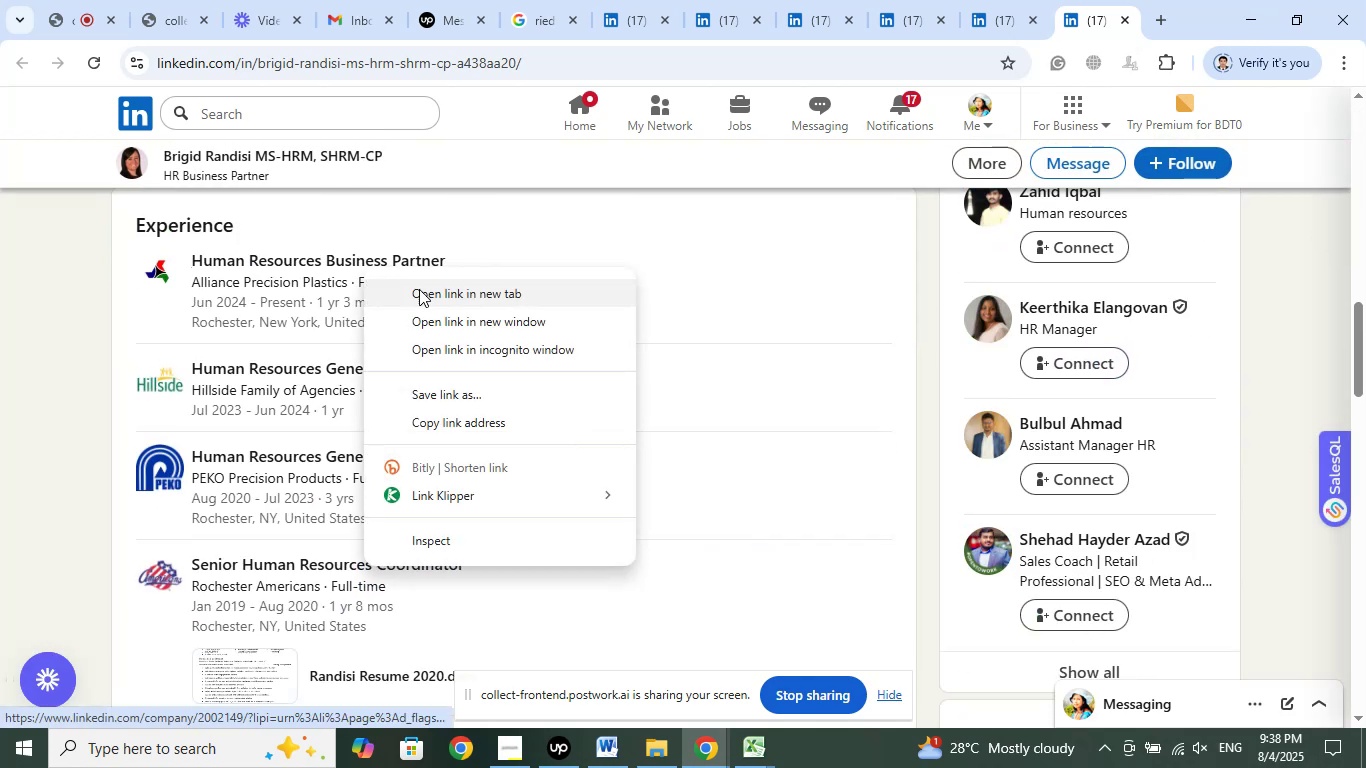 
left_click([429, 294])
 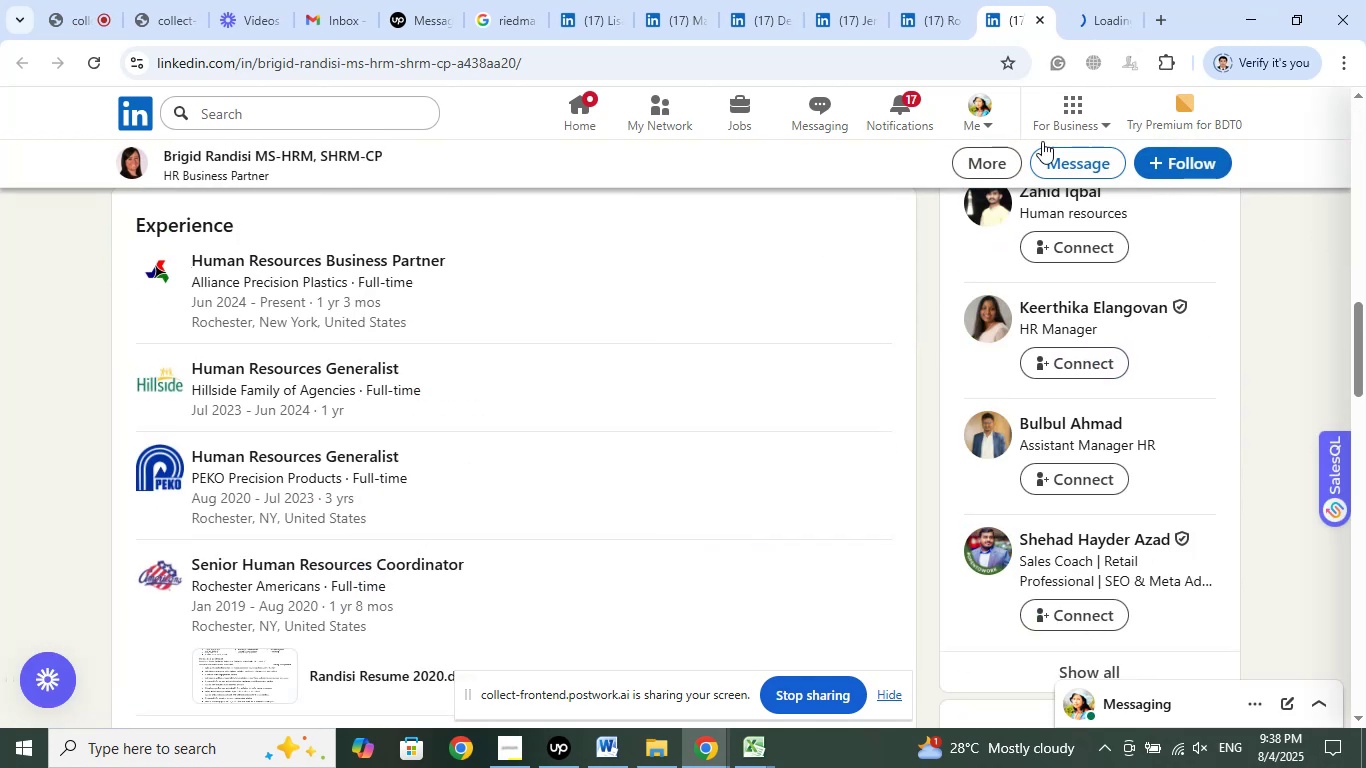 
left_click([1085, 18])
 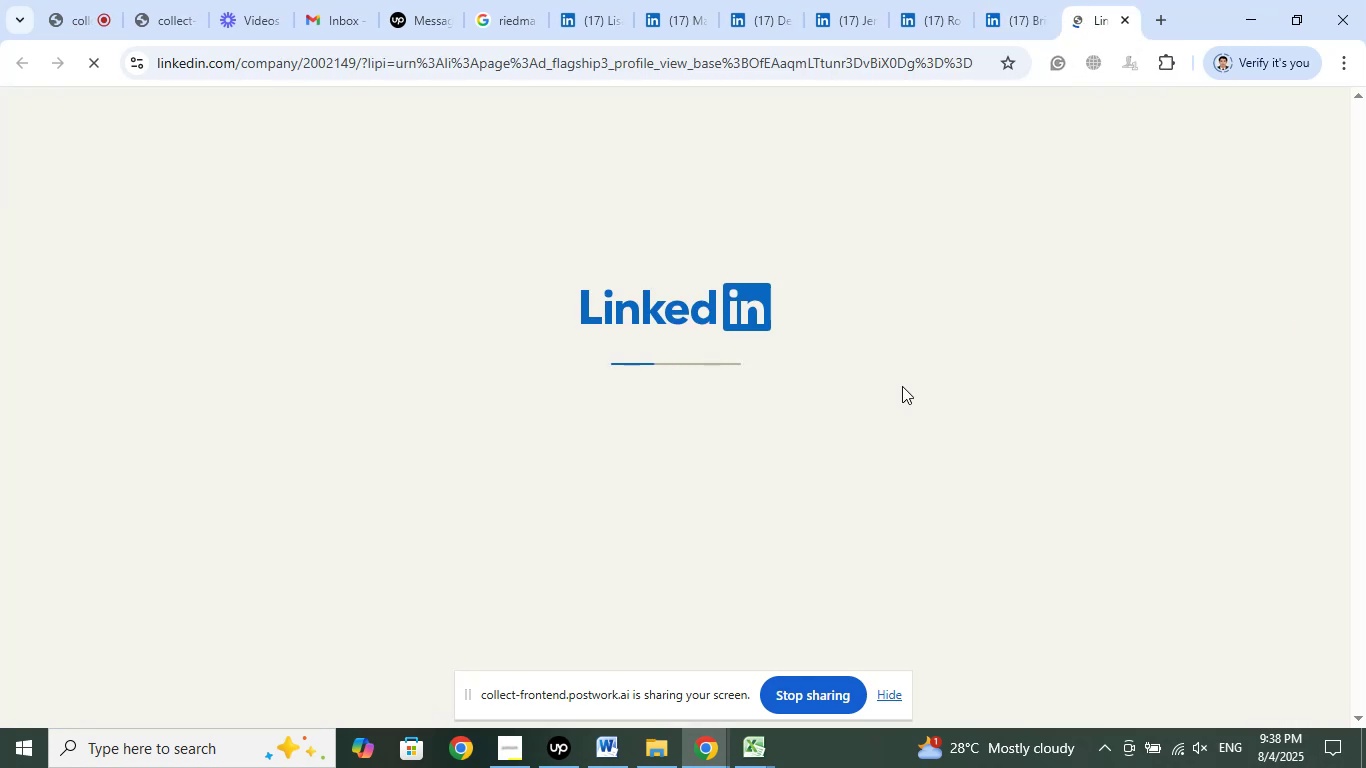 
wait(9.25)
 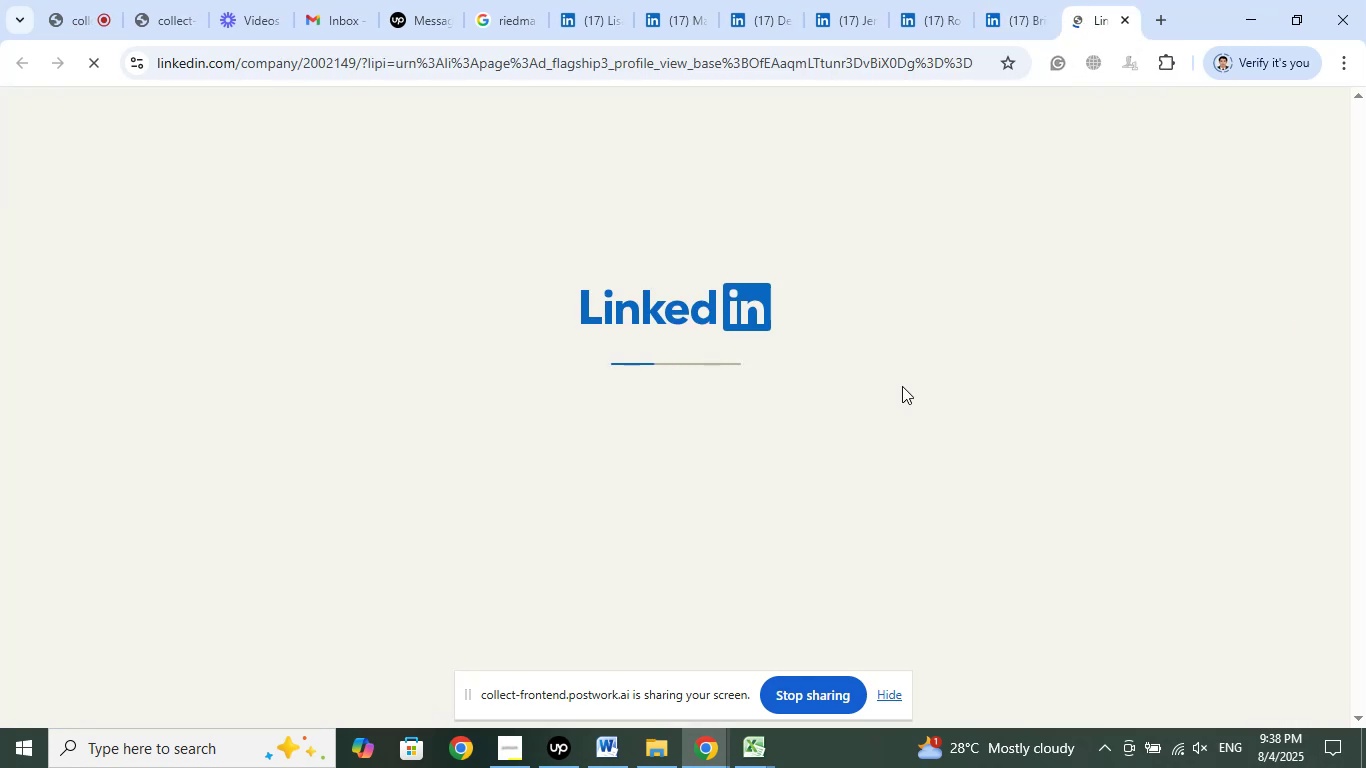 
left_click([1017, 17])
 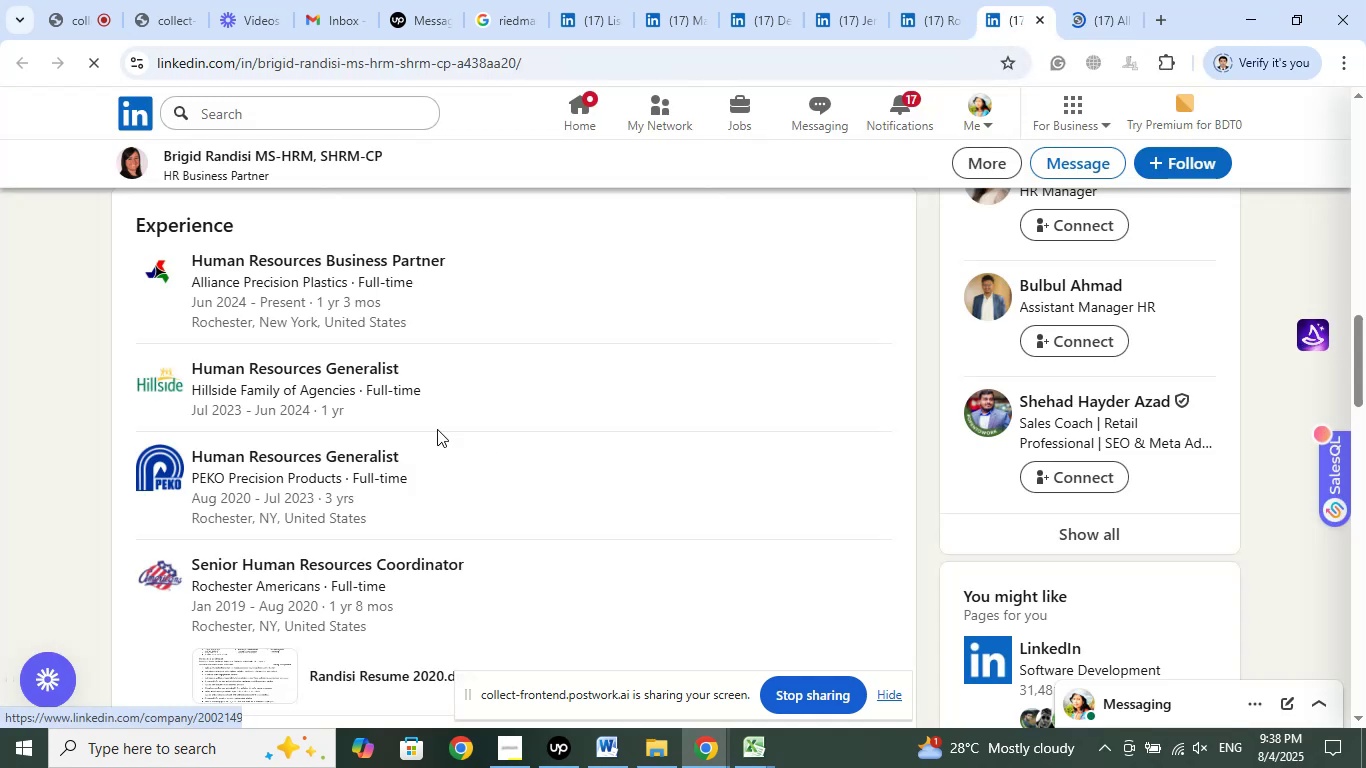 
left_click([239, 155])
 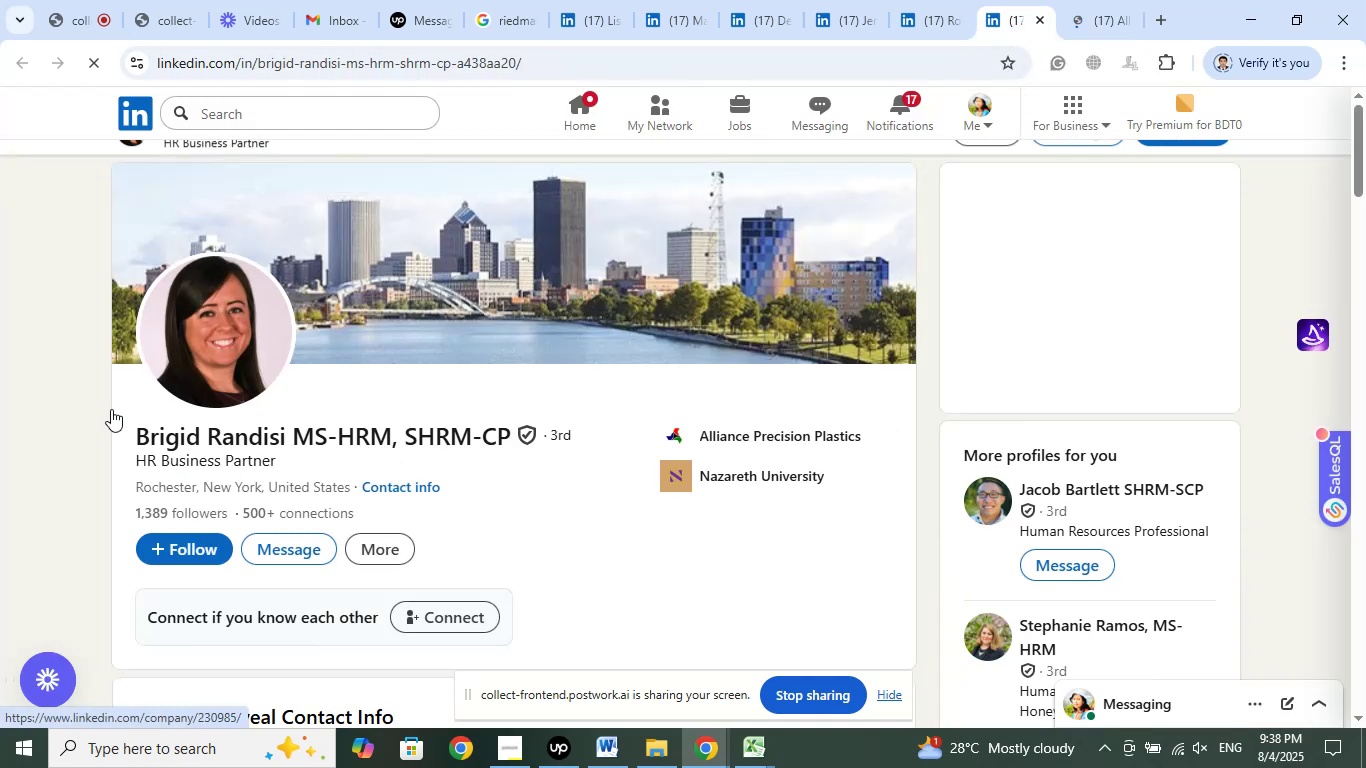 
left_click_drag(start_coordinate=[114, 430], to_coordinate=[287, 437])
 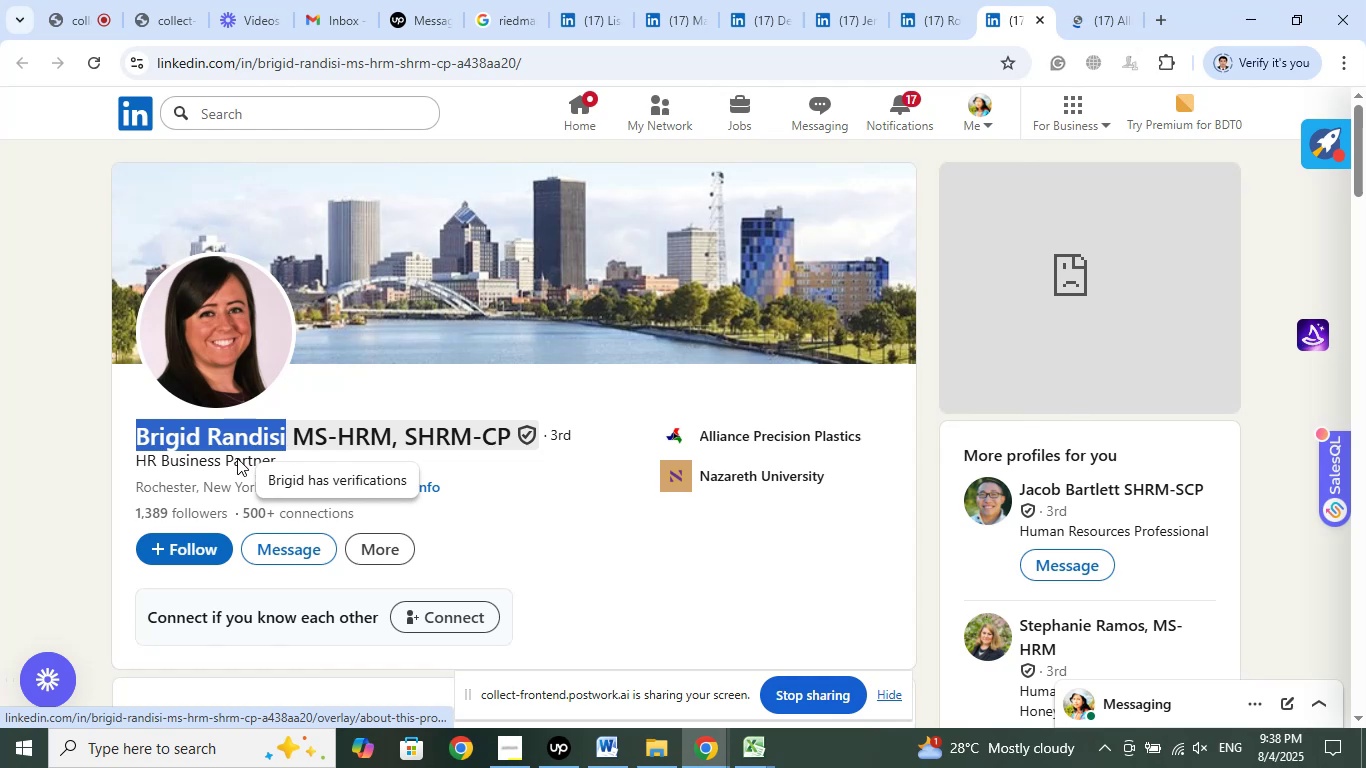 
right_click([240, 432])
 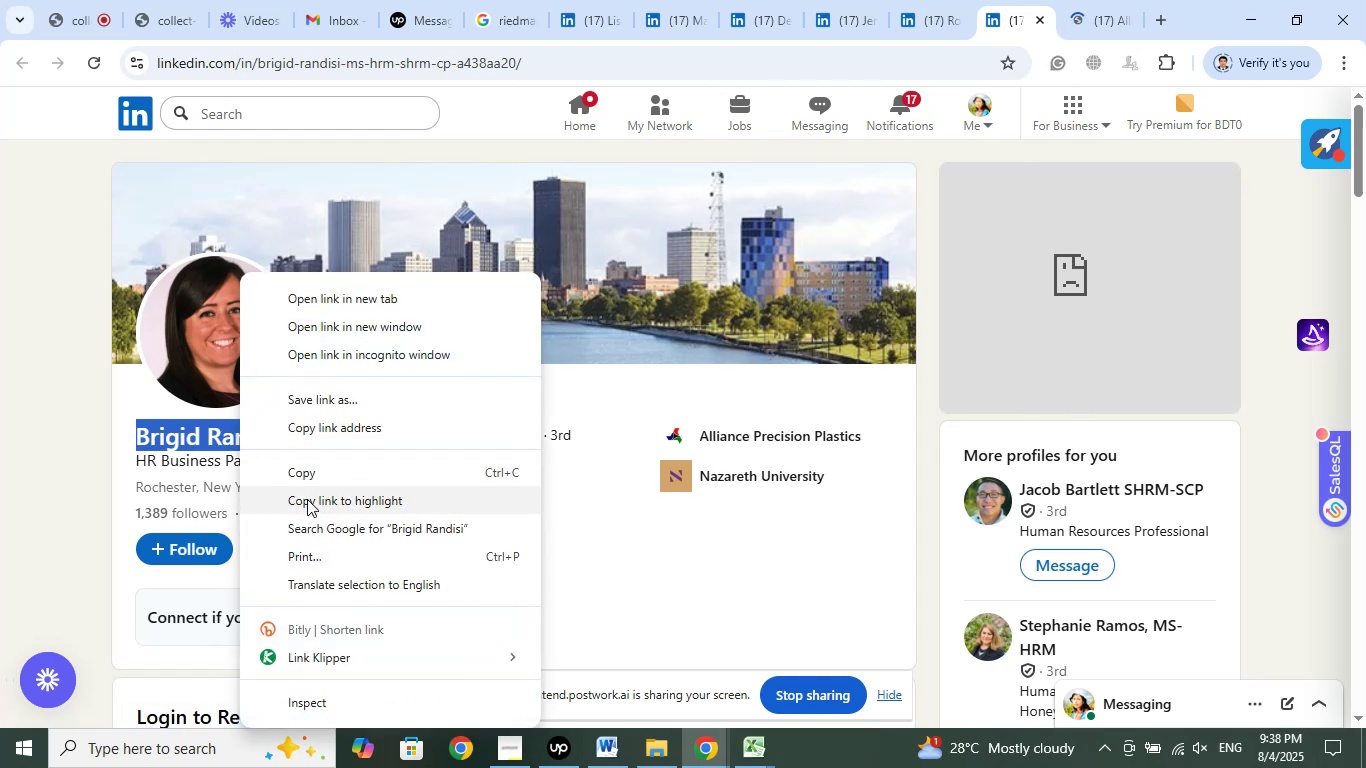 
left_click([310, 477])
 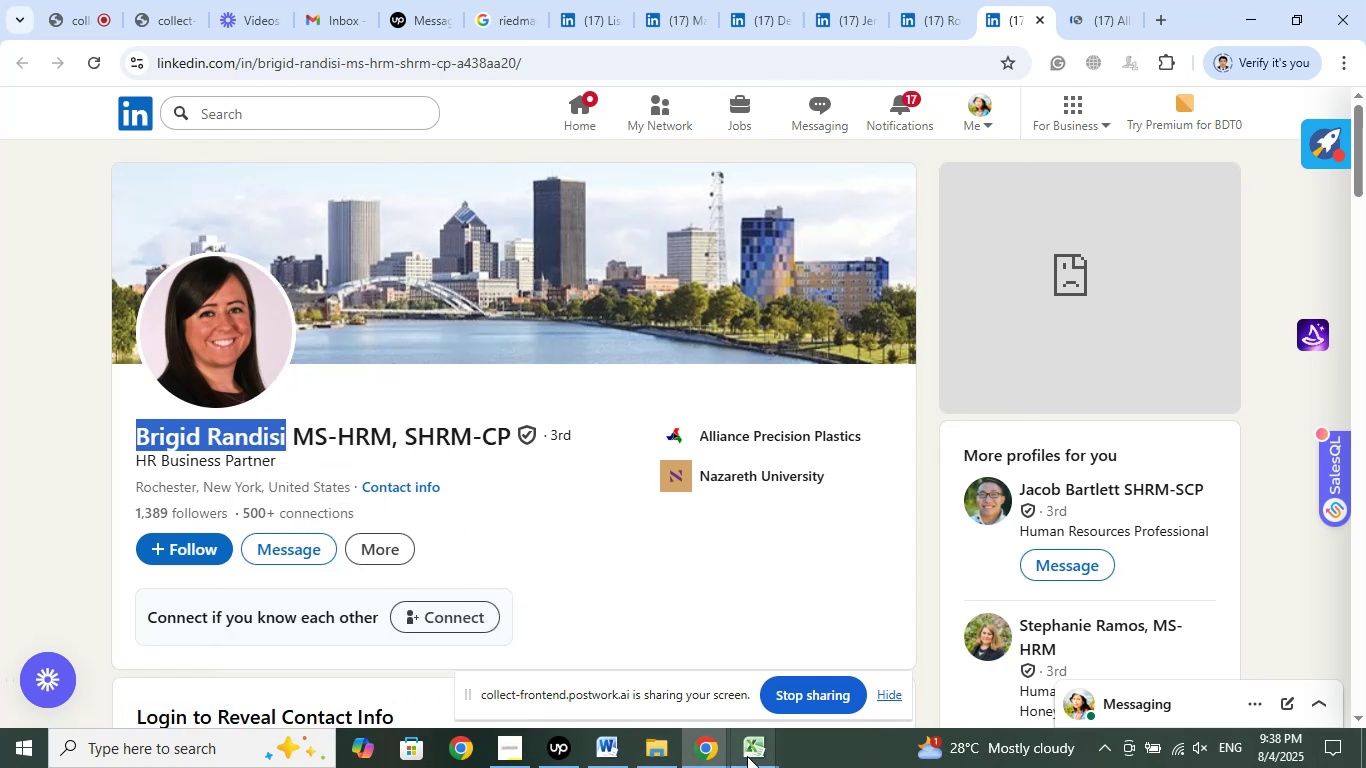 
double_click([595, 683])
 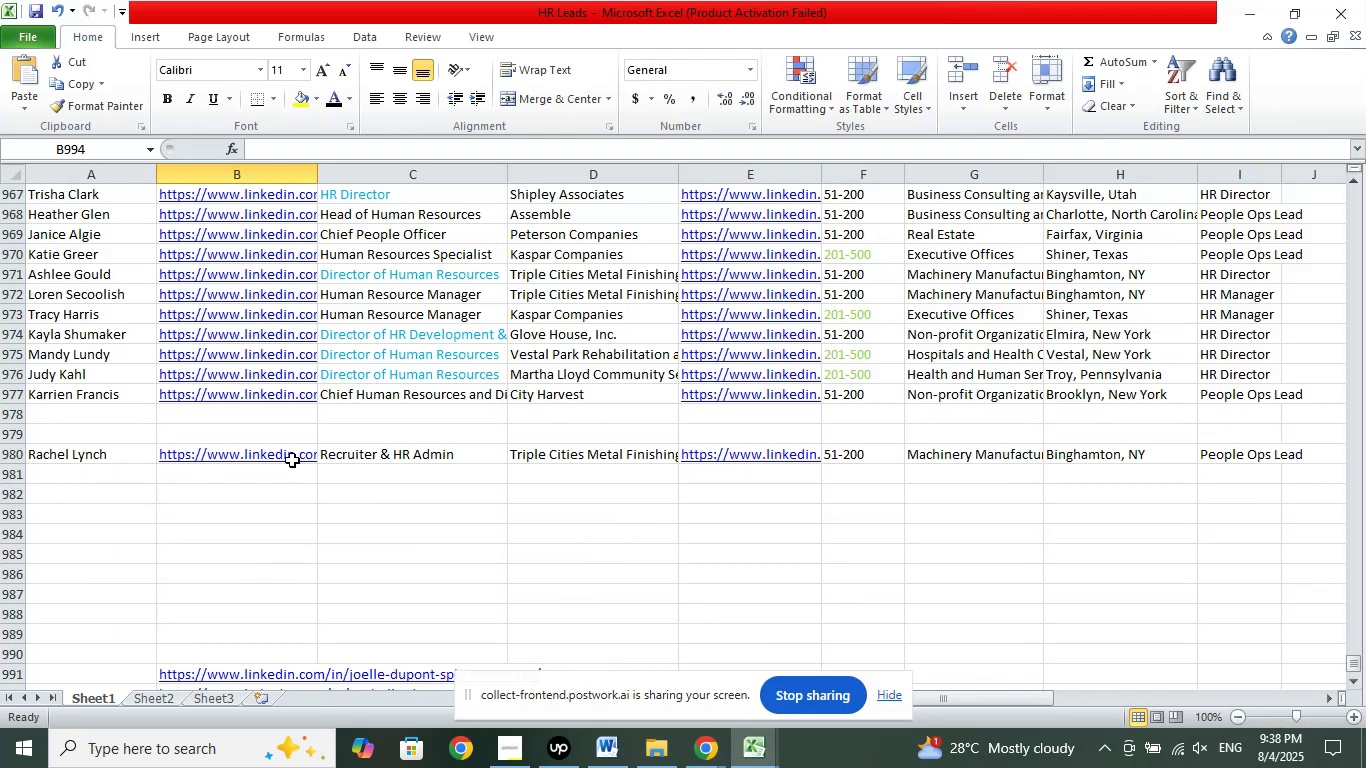 
left_click([92, 406])
 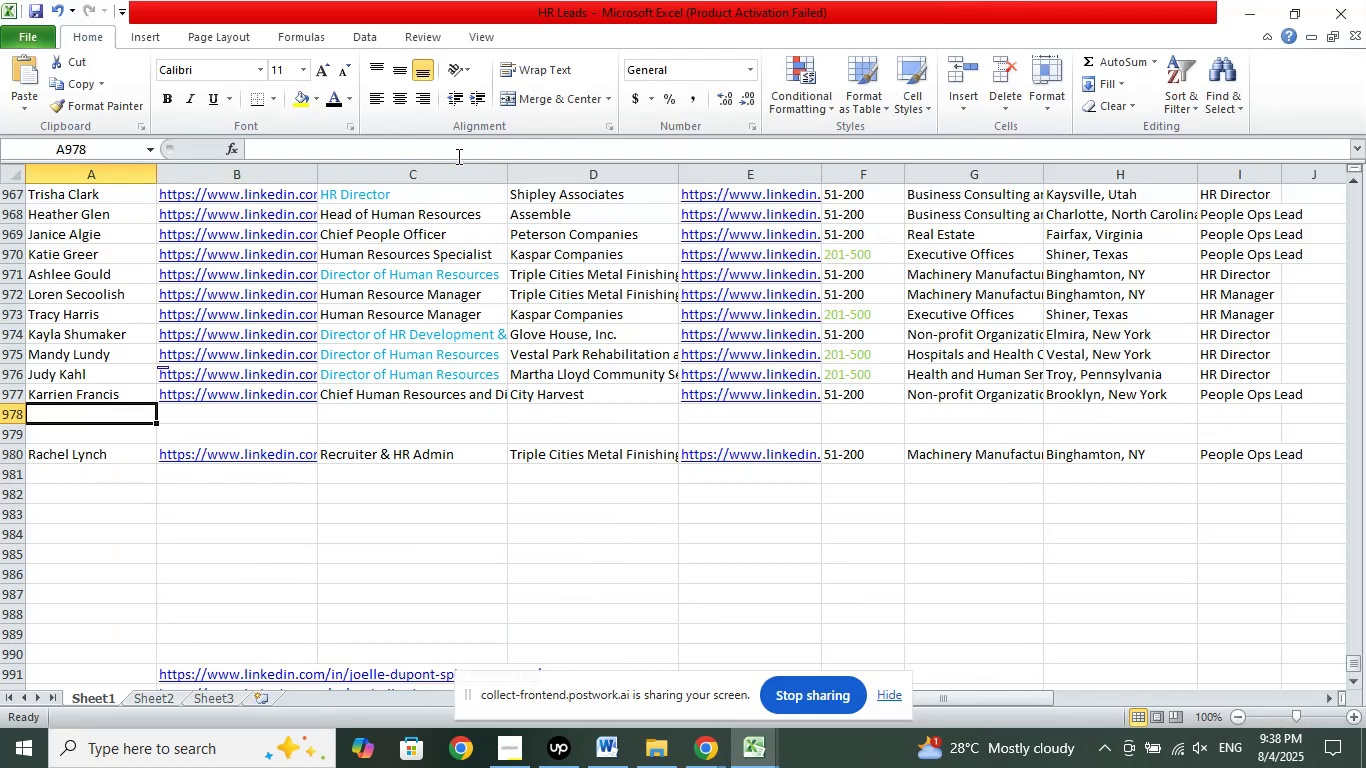 
left_click([468, 148])
 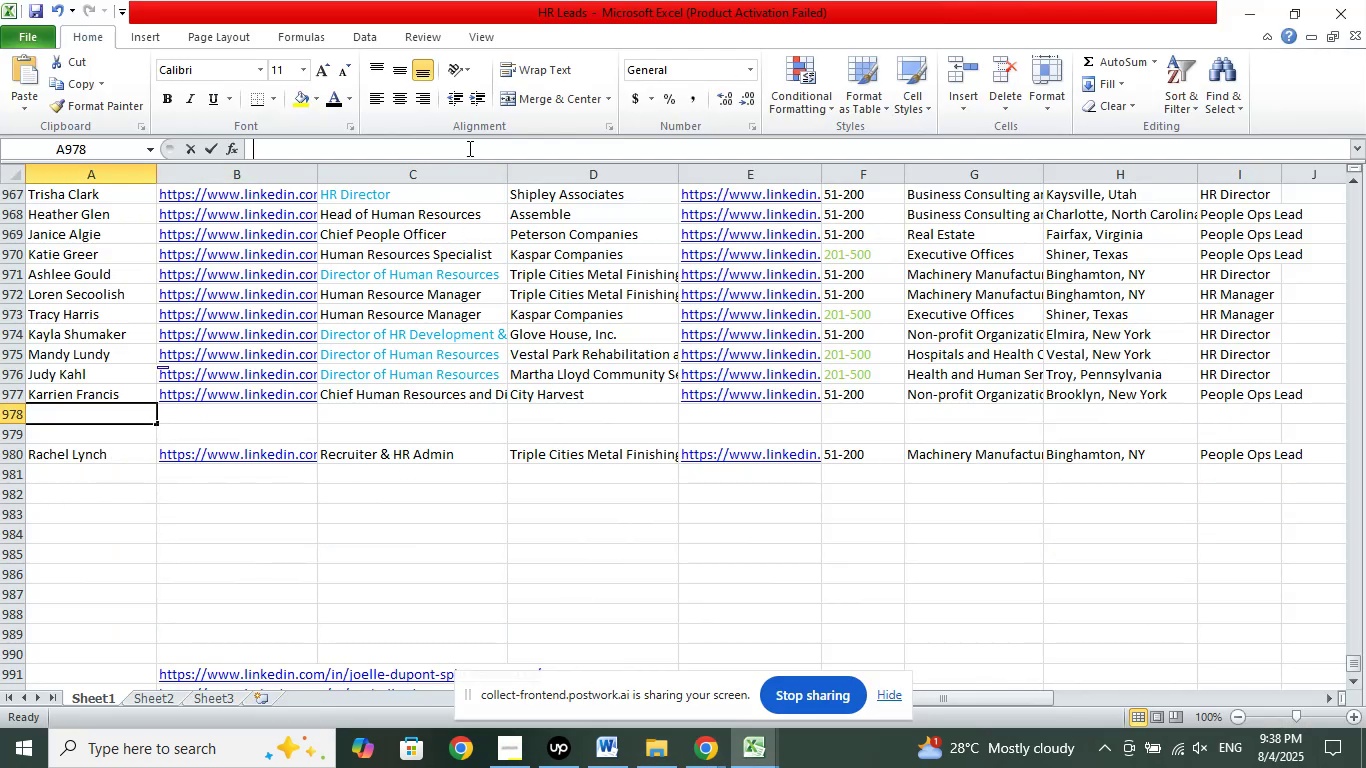 
right_click([468, 148])
 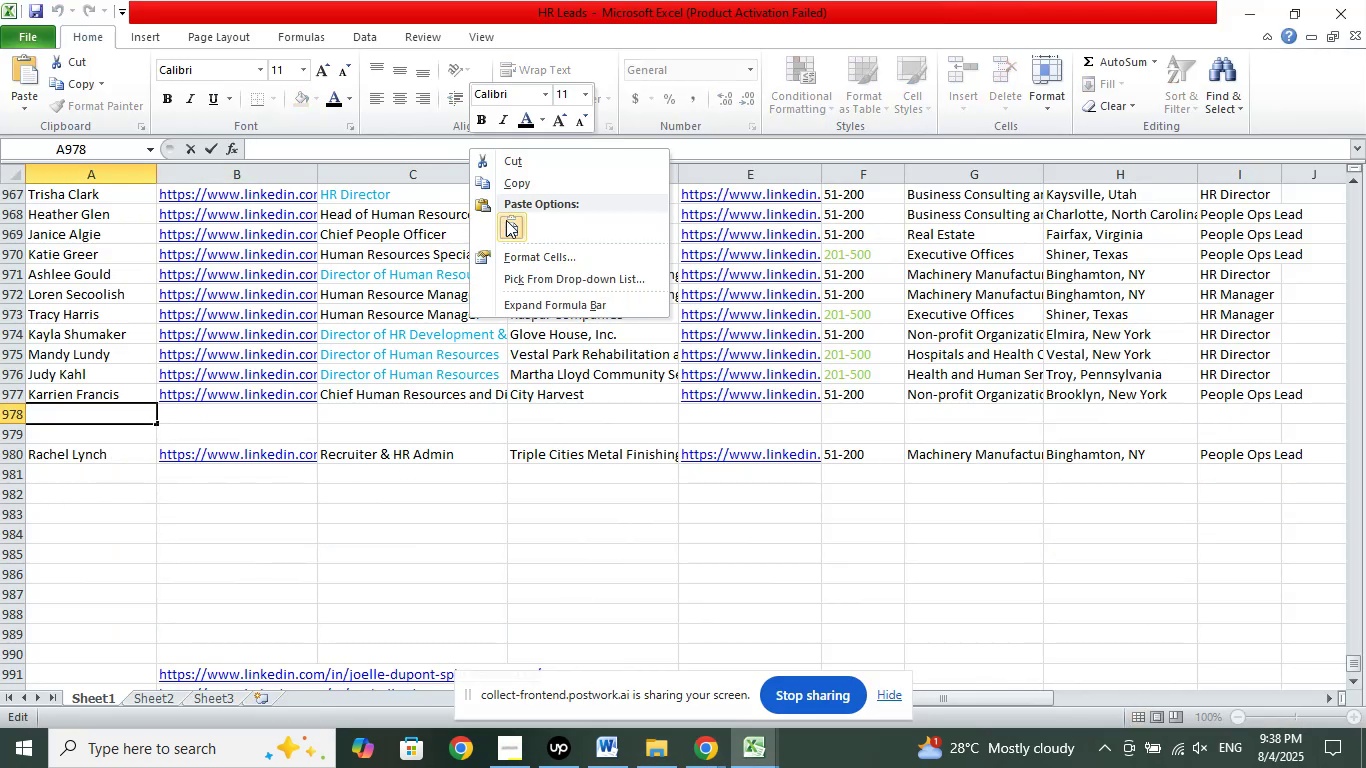 
left_click([506, 220])
 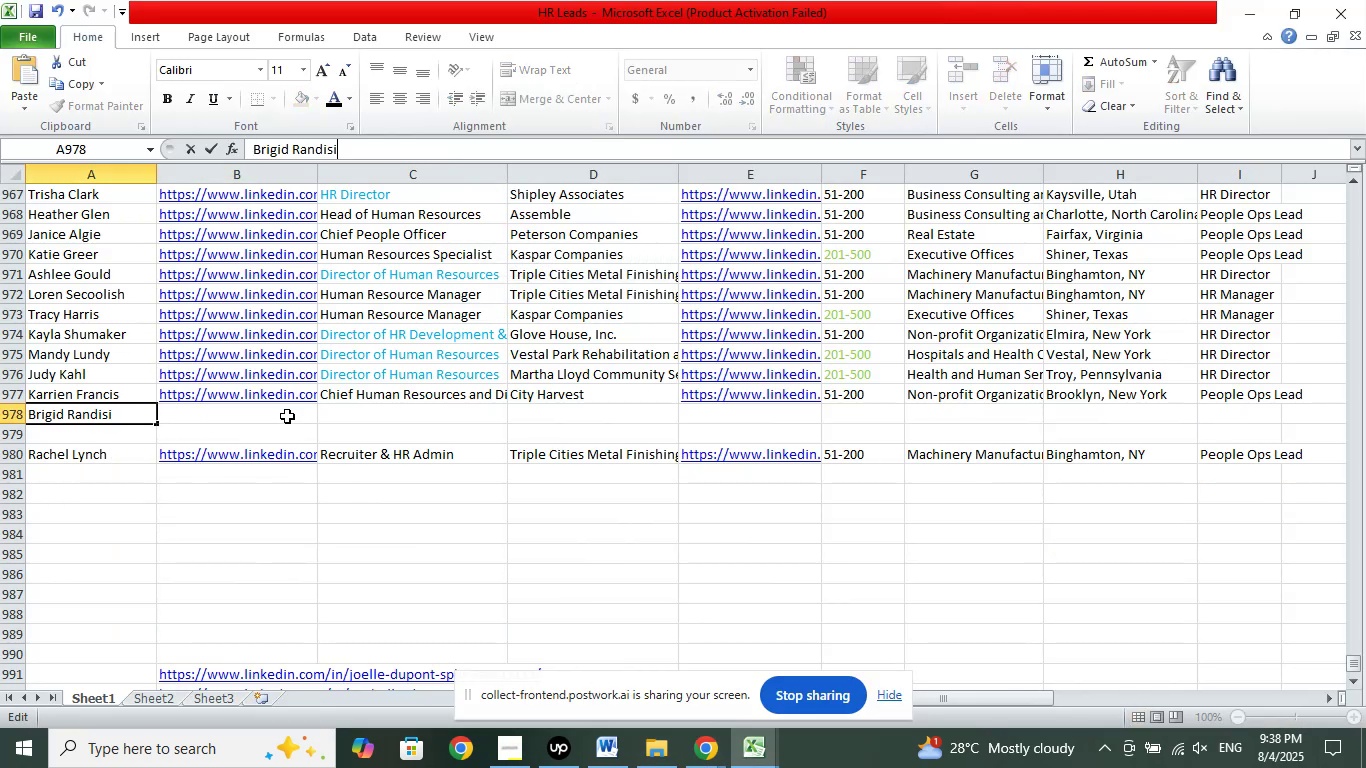 
left_click([278, 415])
 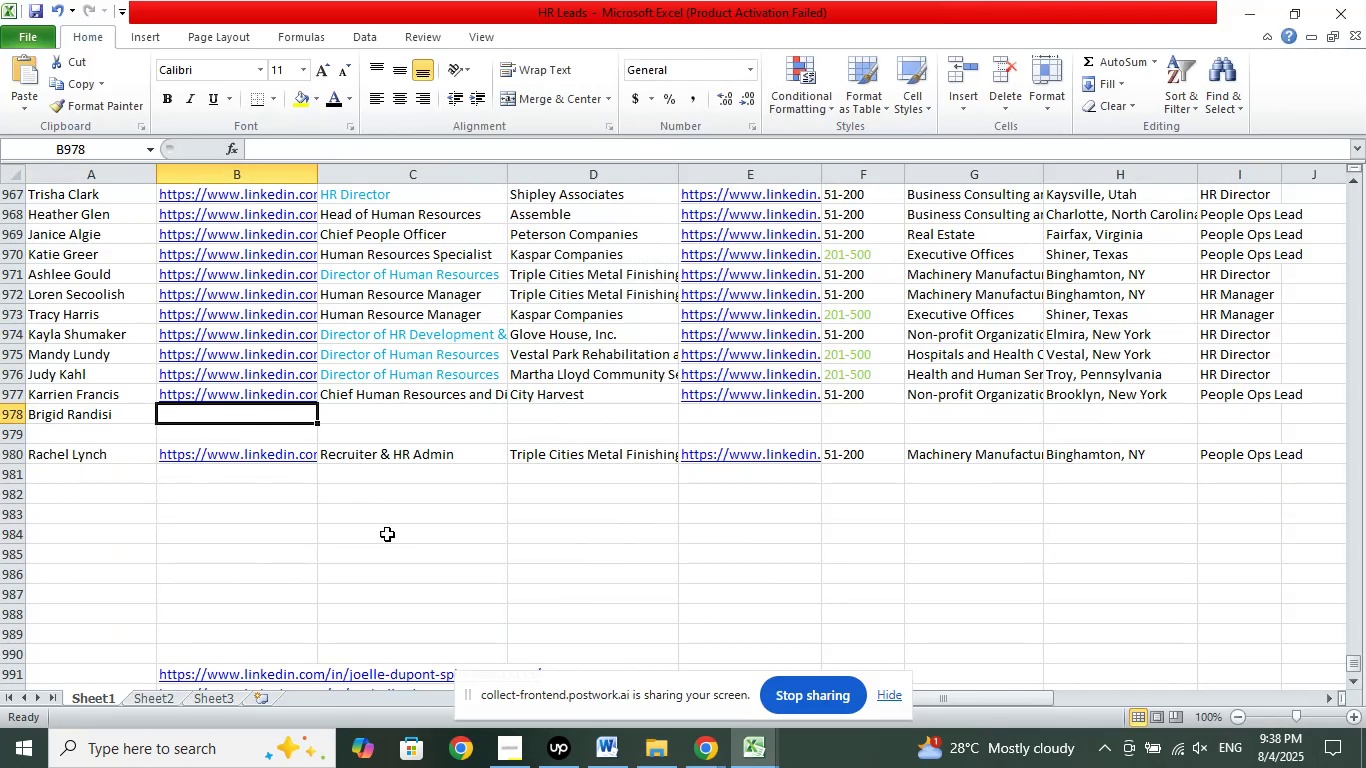 
scroll: coordinate [495, 605], scroll_direction: down, amount: 2.0
 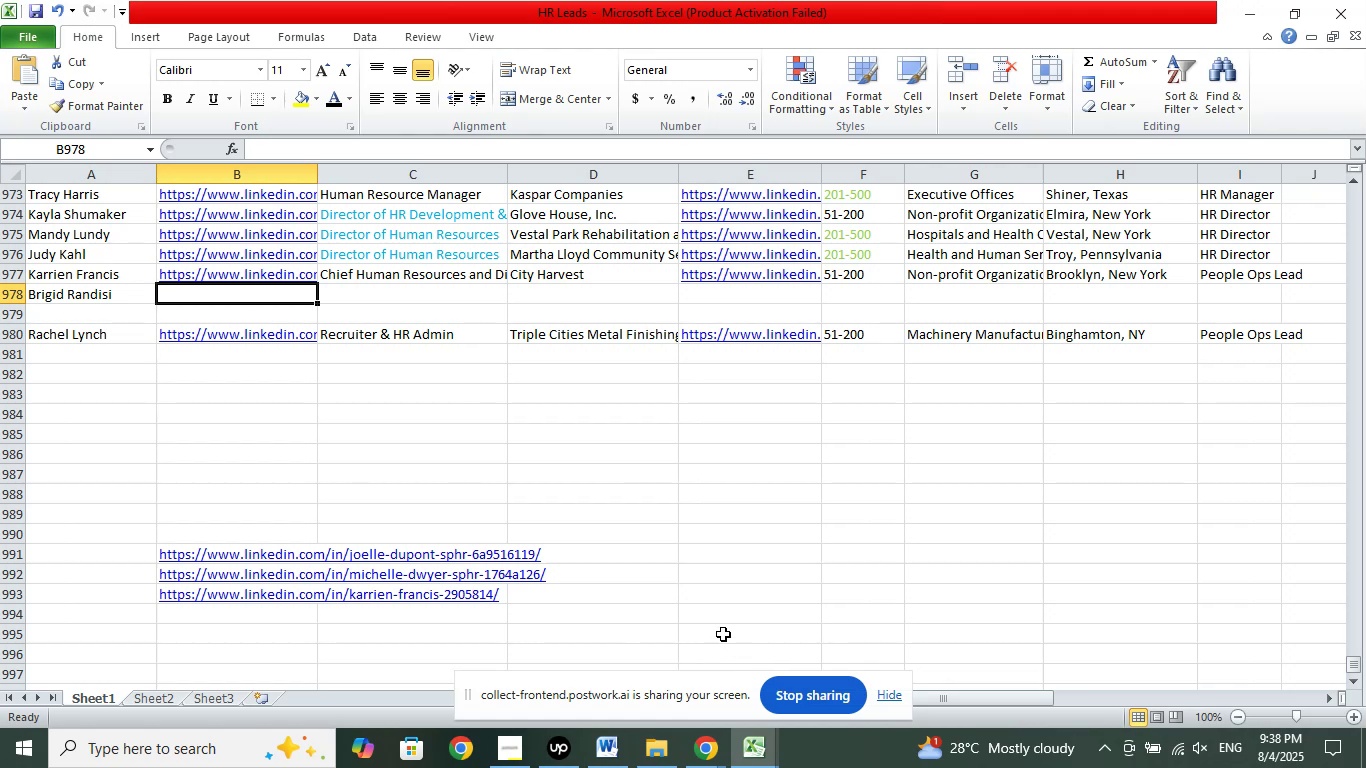 
wait(9.22)
 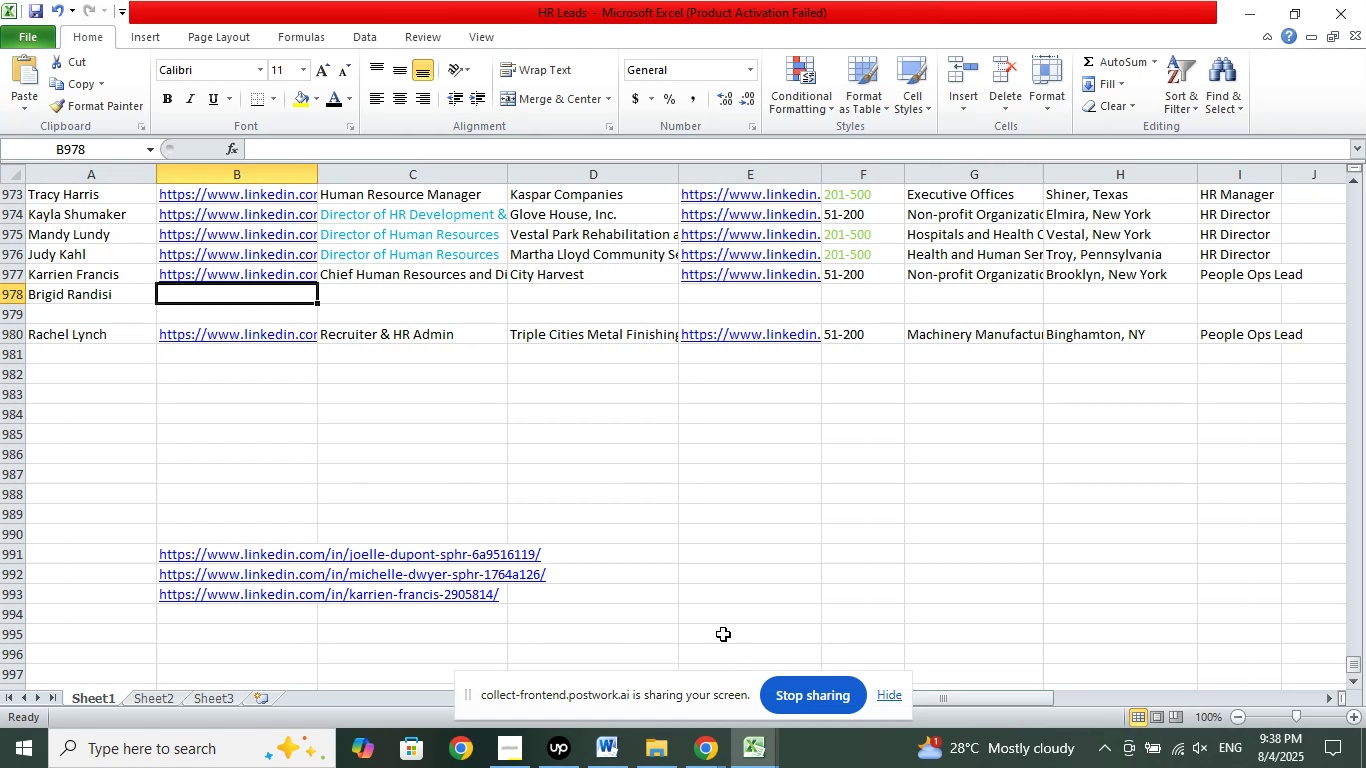 
double_click([648, 661])
 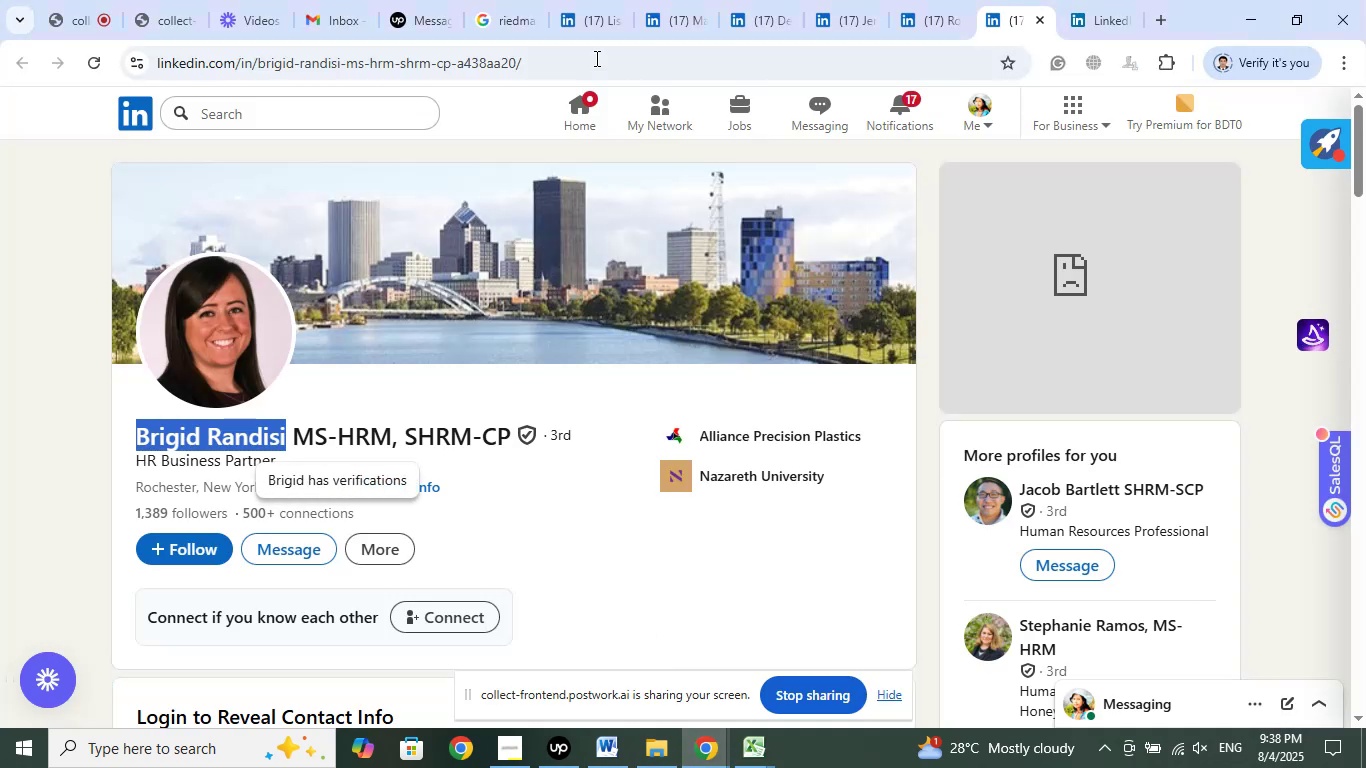 
left_click([558, 63])
 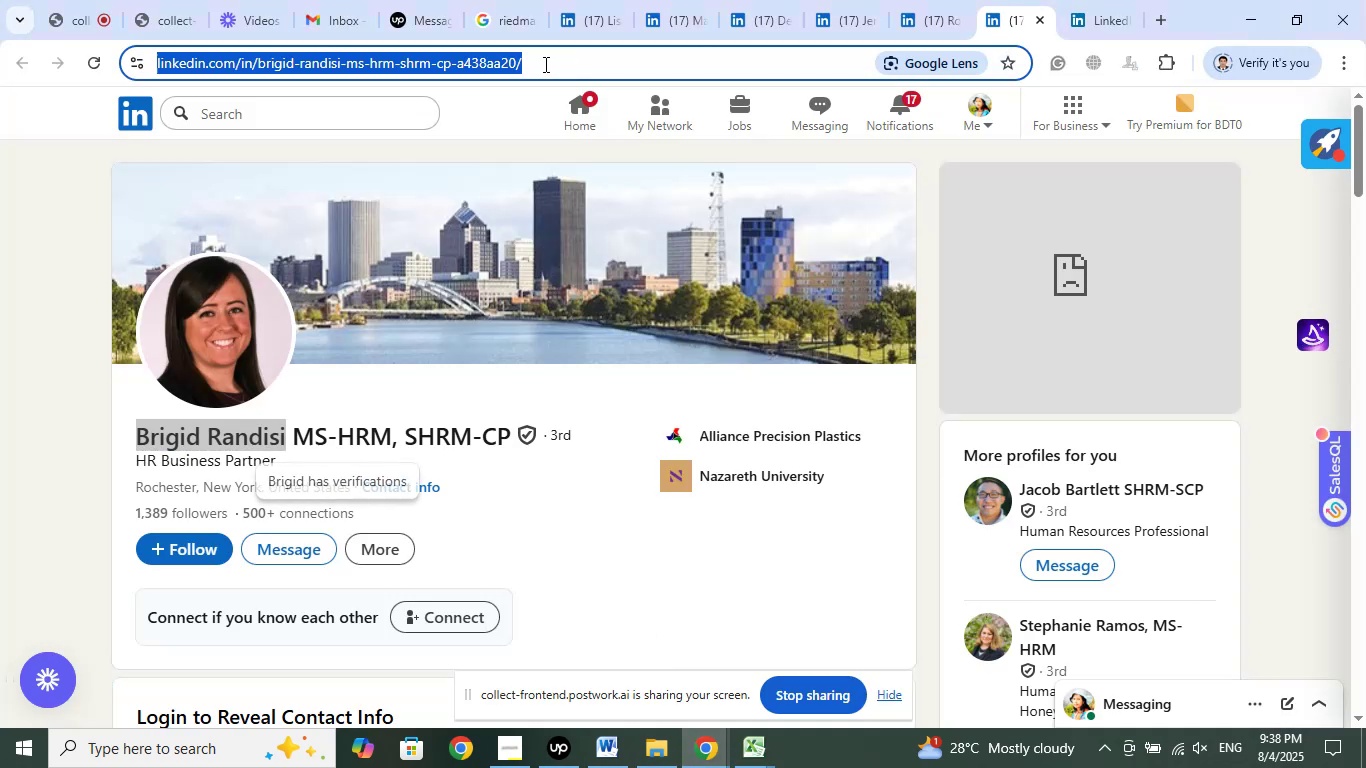 
right_click([485, 59])
 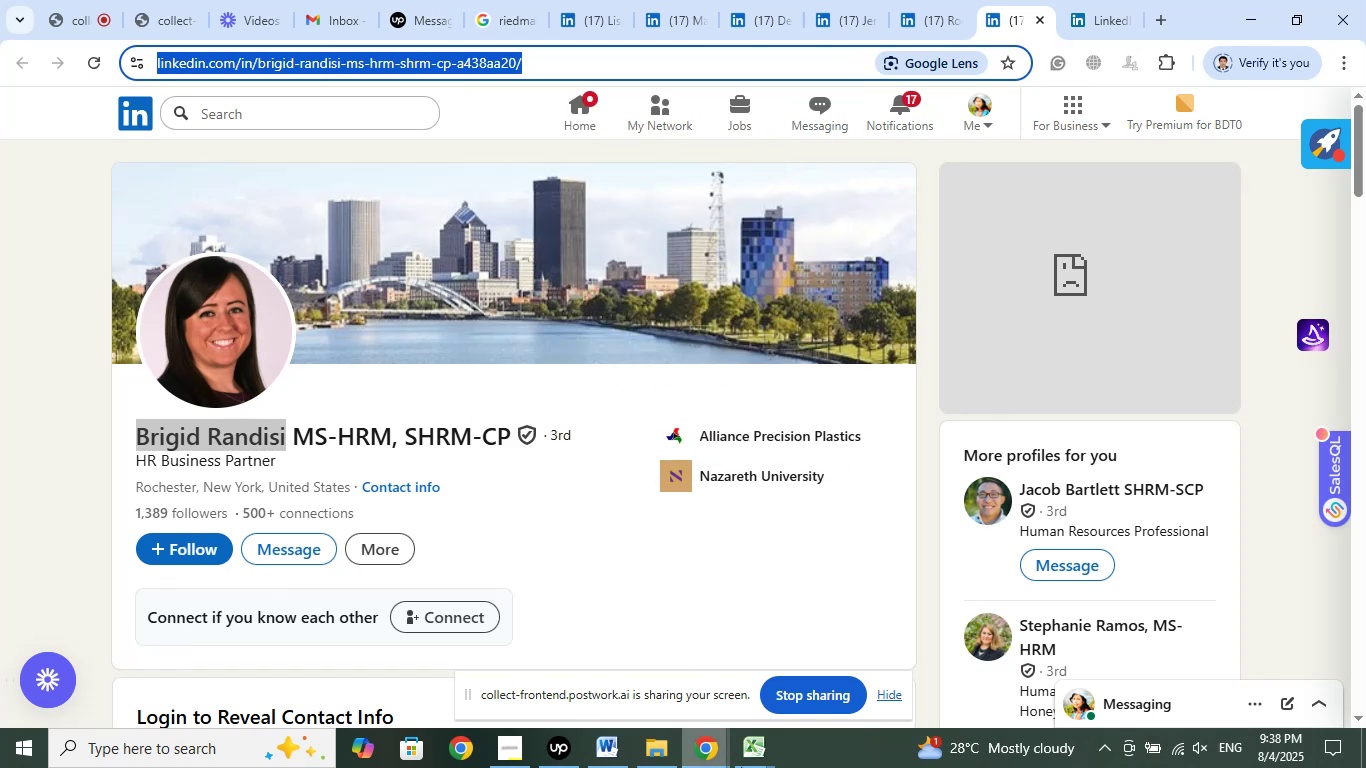 
double_click([673, 672])
 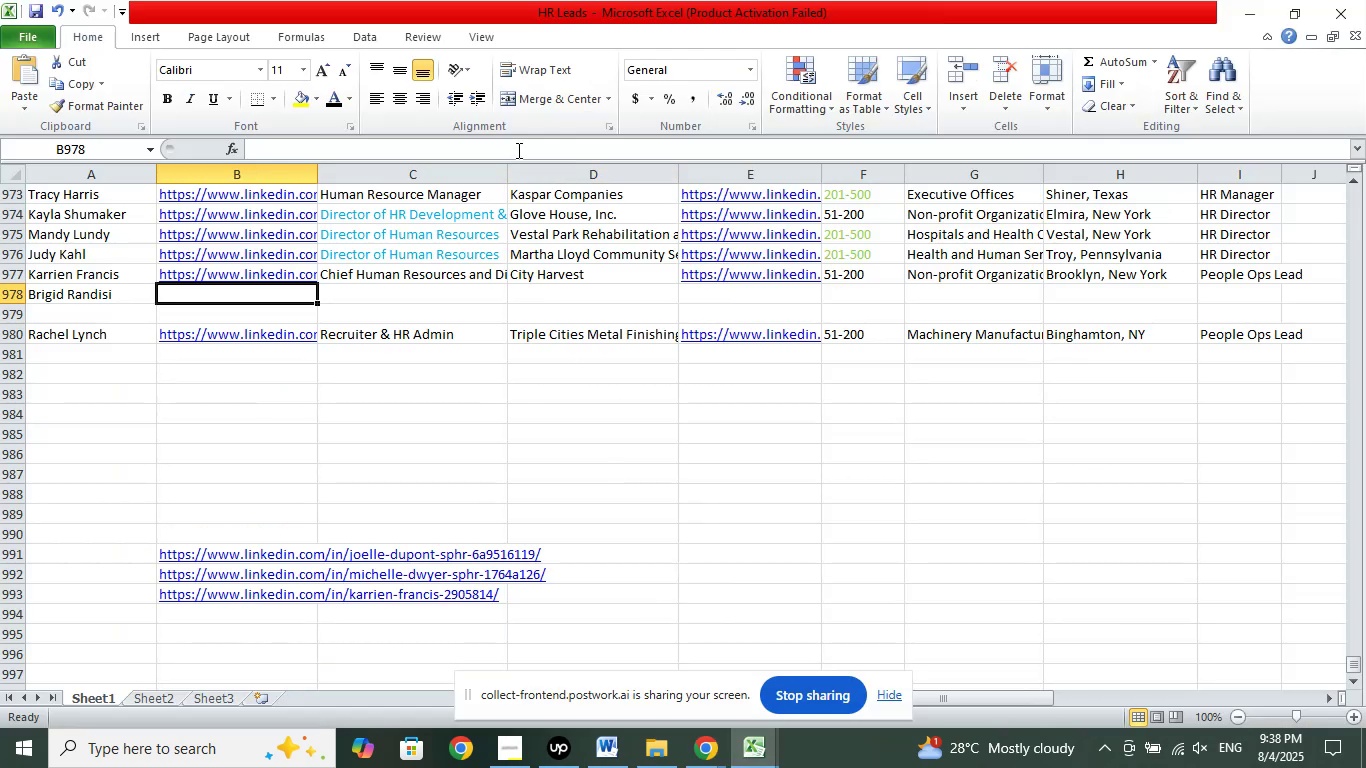 
right_click([521, 151])
 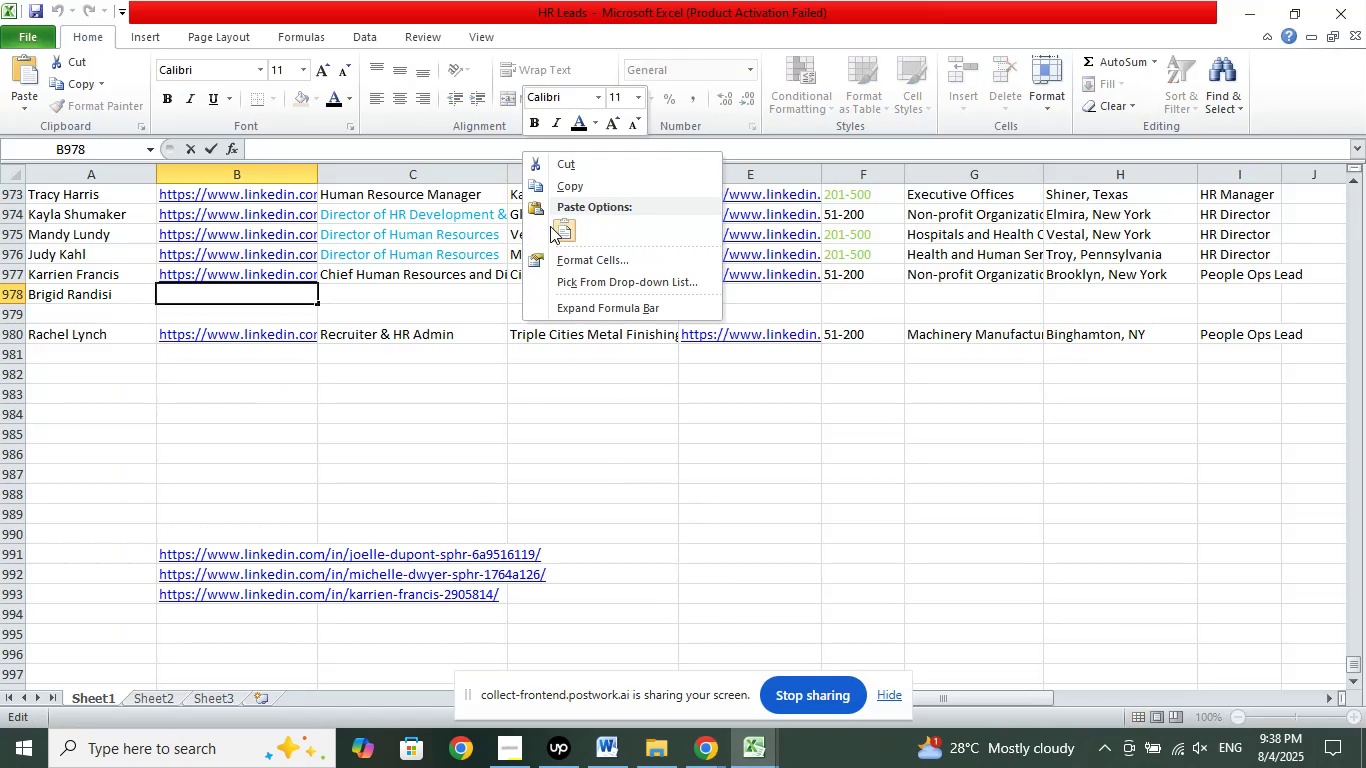 
left_click([568, 223])
 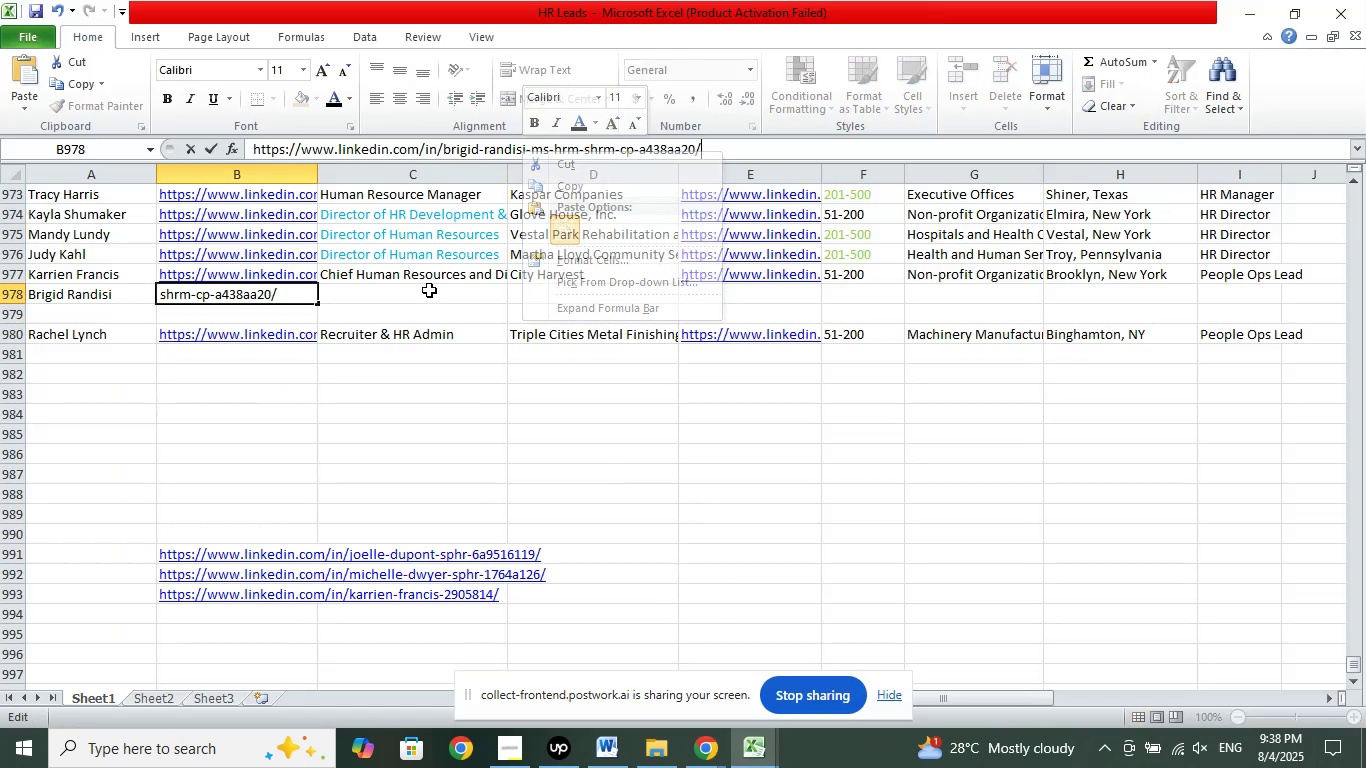 
left_click([434, 290])
 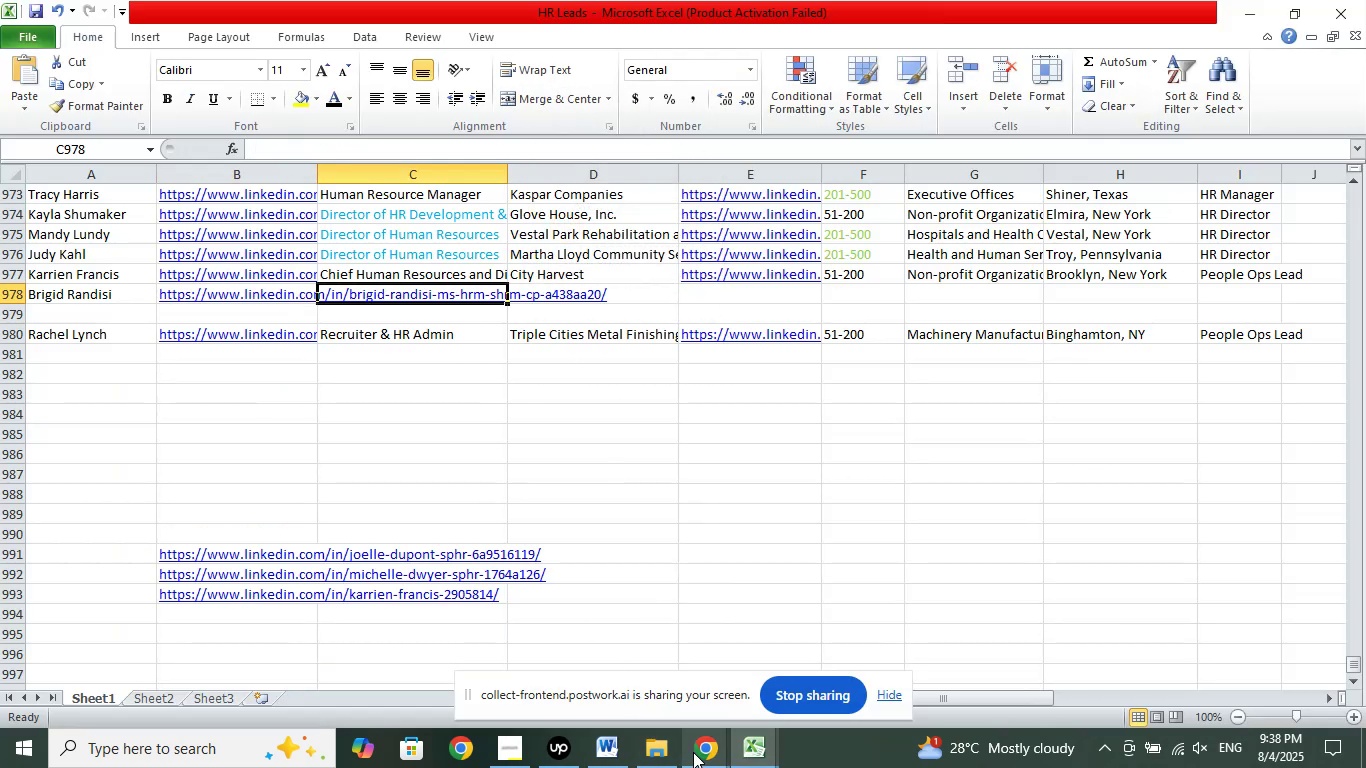 
double_click([613, 687])
 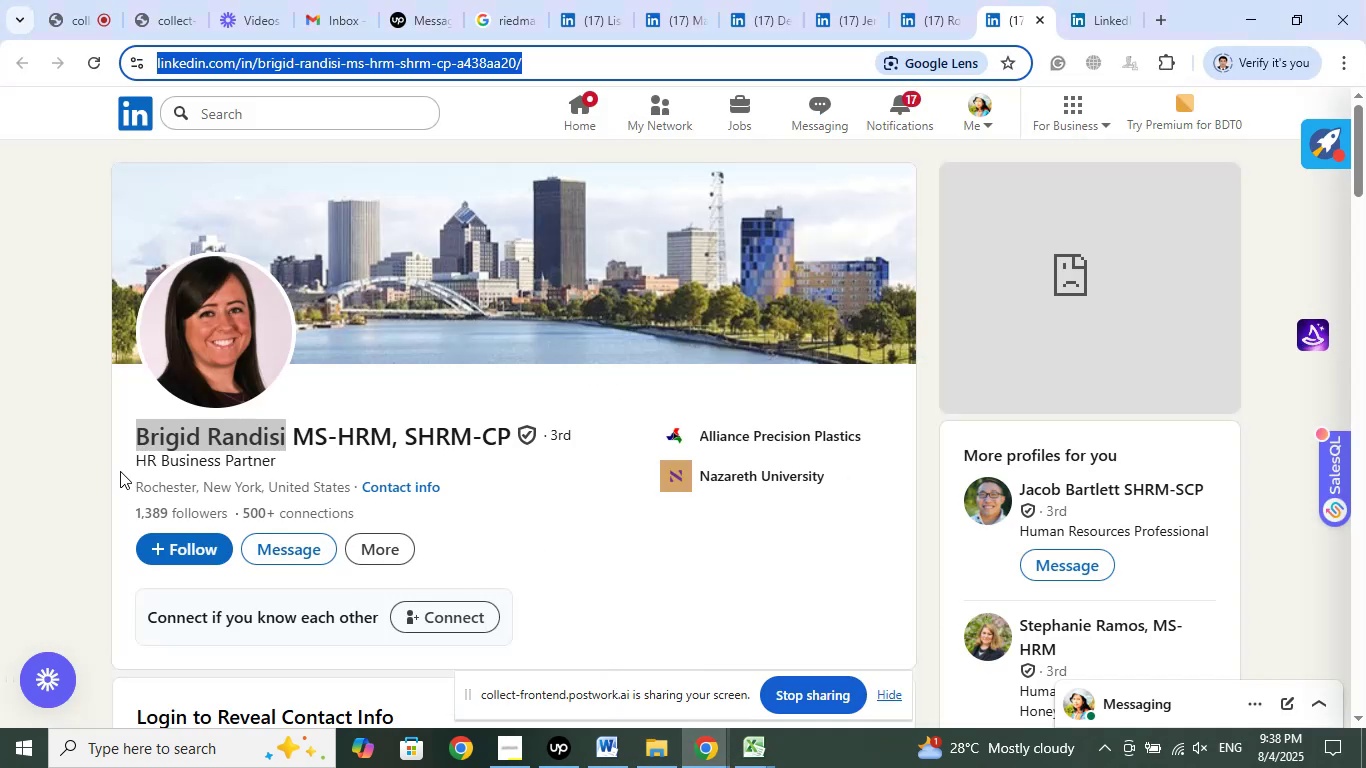 
left_click([729, 442])
 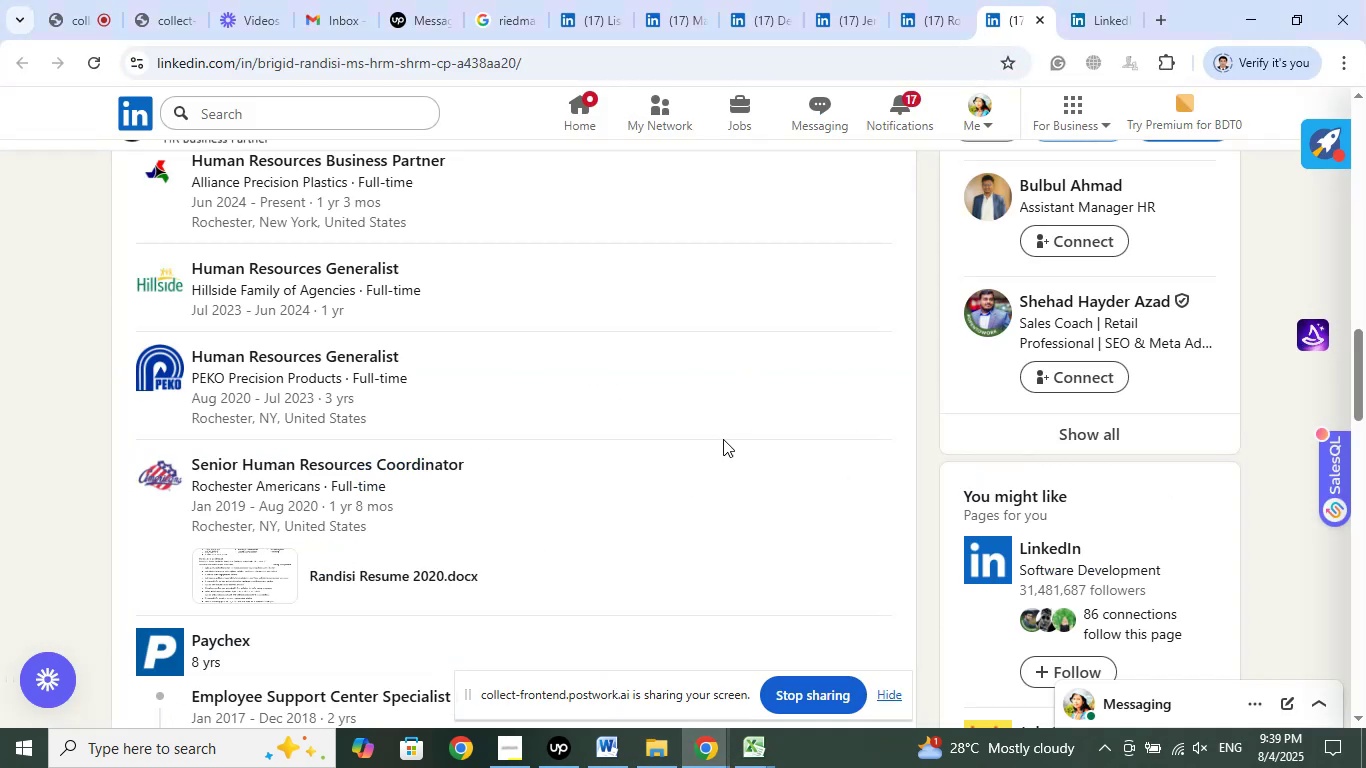 
scroll: coordinate [541, 525], scroll_direction: up, amount: 2.0
 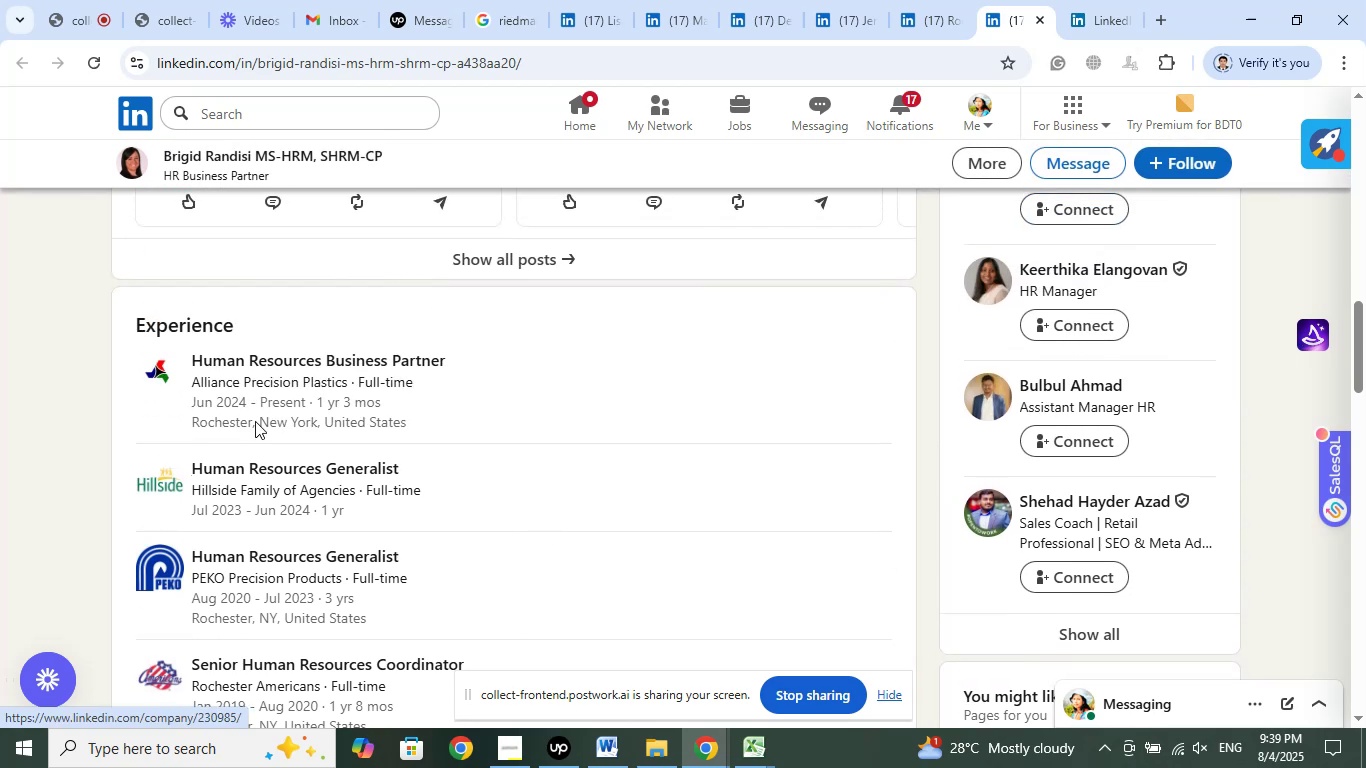 
left_click_drag(start_coordinate=[181, 361], to_coordinate=[414, 360])
 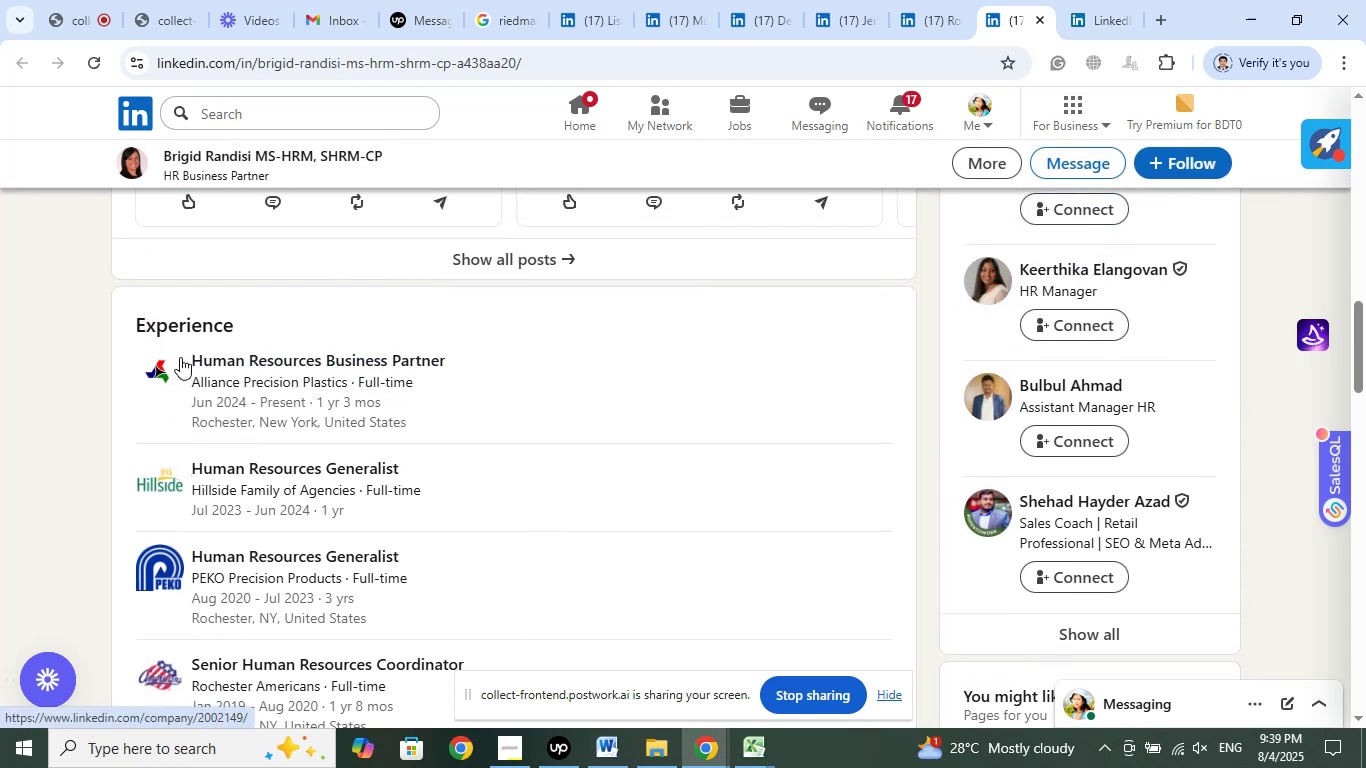 
left_click_drag(start_coordinate=[185, 357], to_coordinate=[547, 358])
 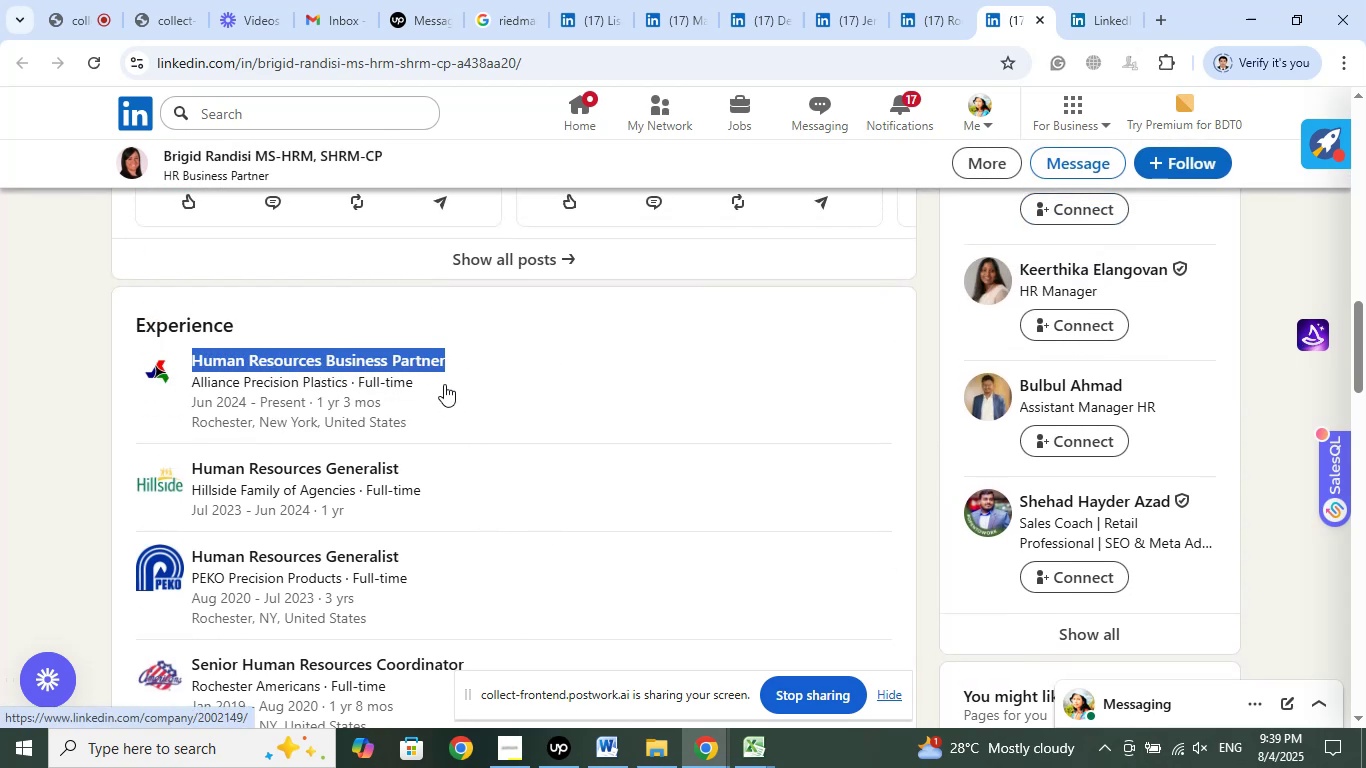 
right_click([425, 365])
 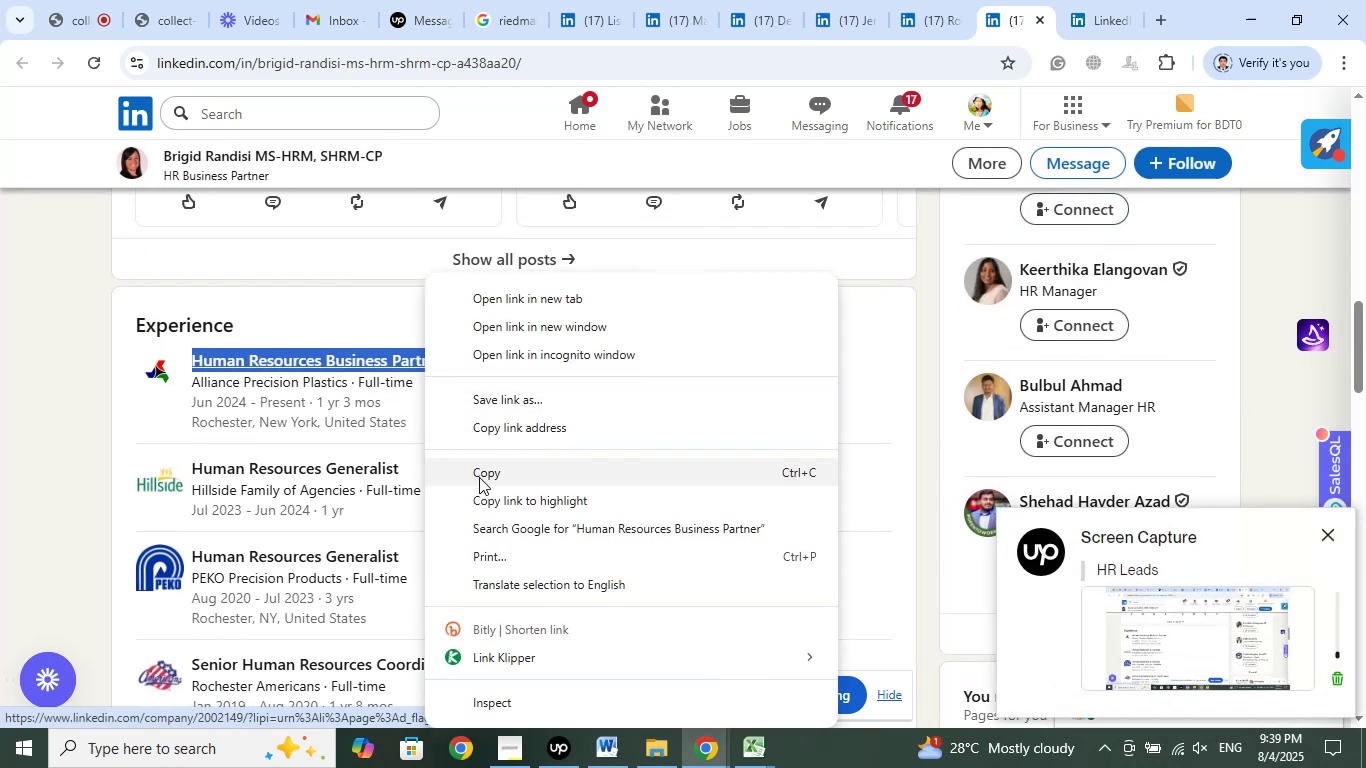 
left_click([485, 478])
 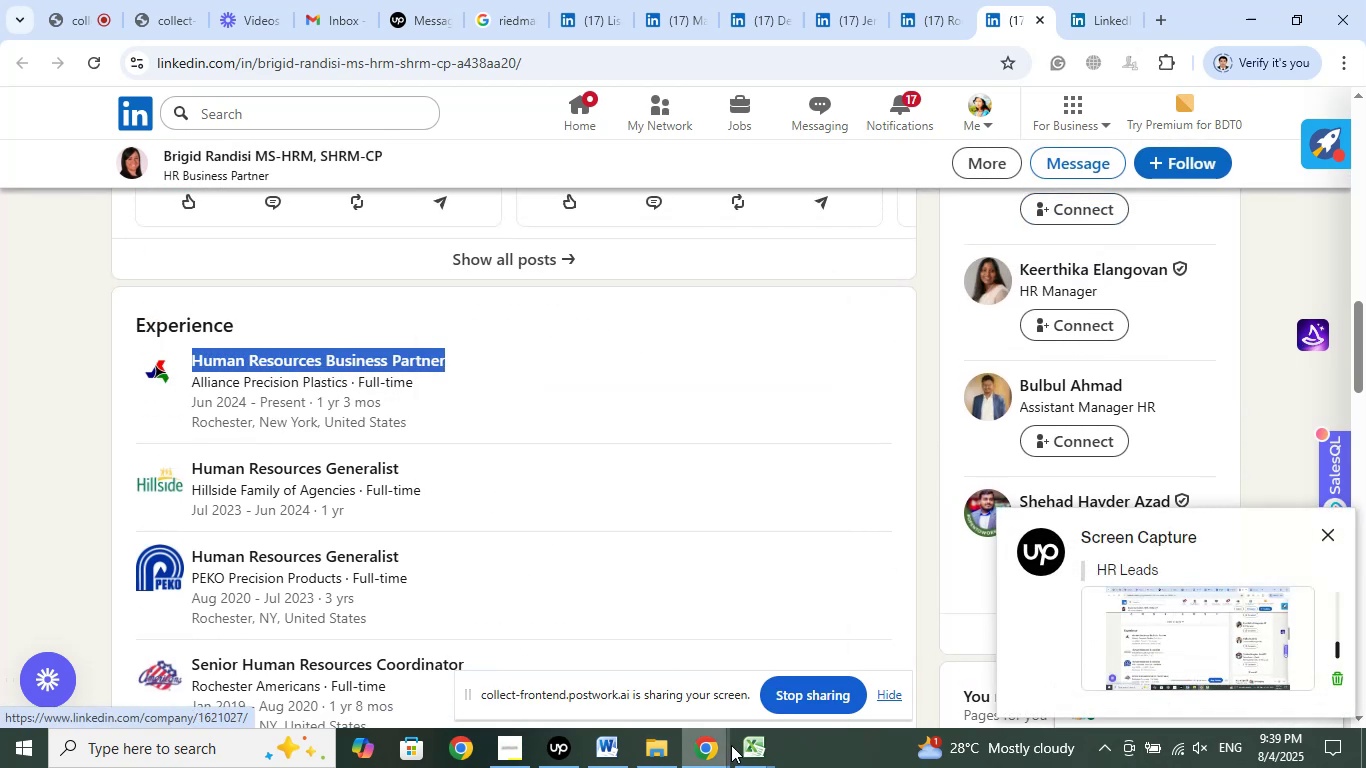 
left_click([751, 740])
 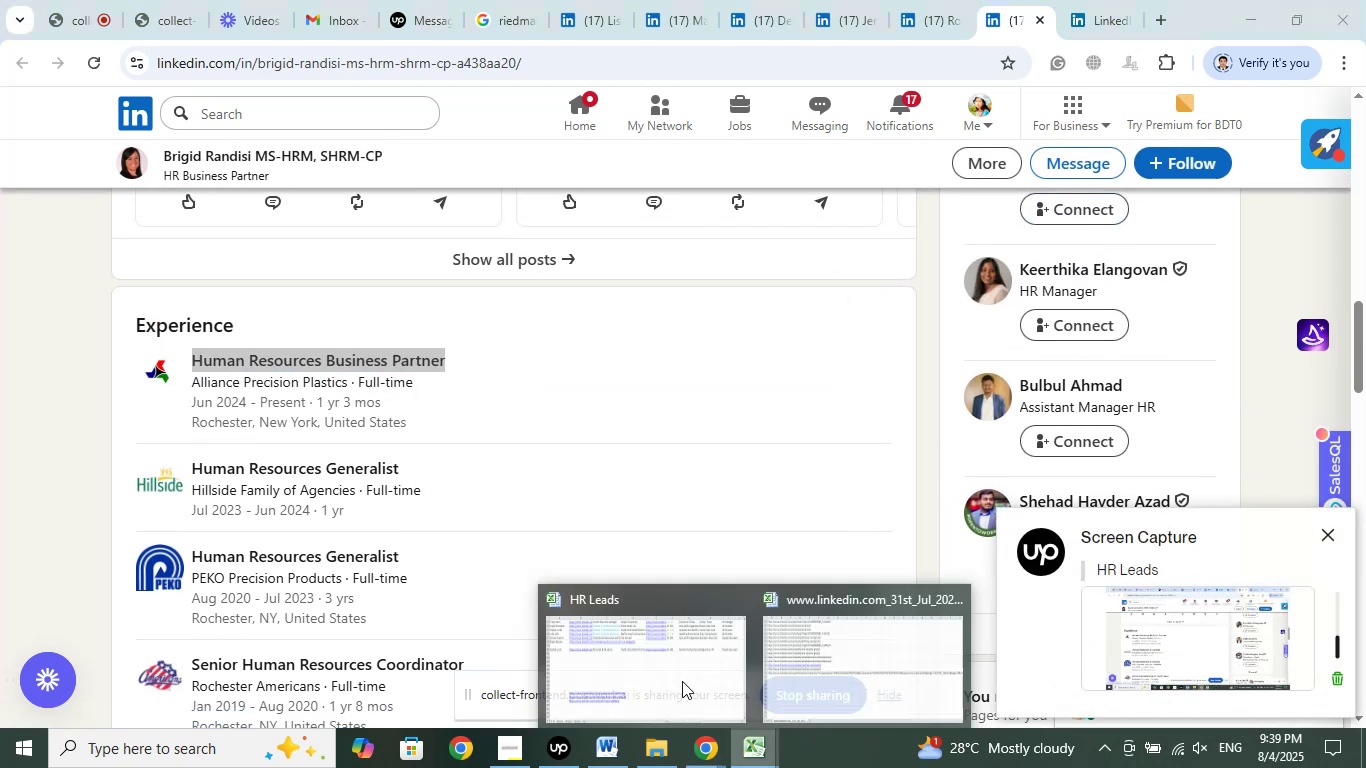 
double_click([678, 667])
 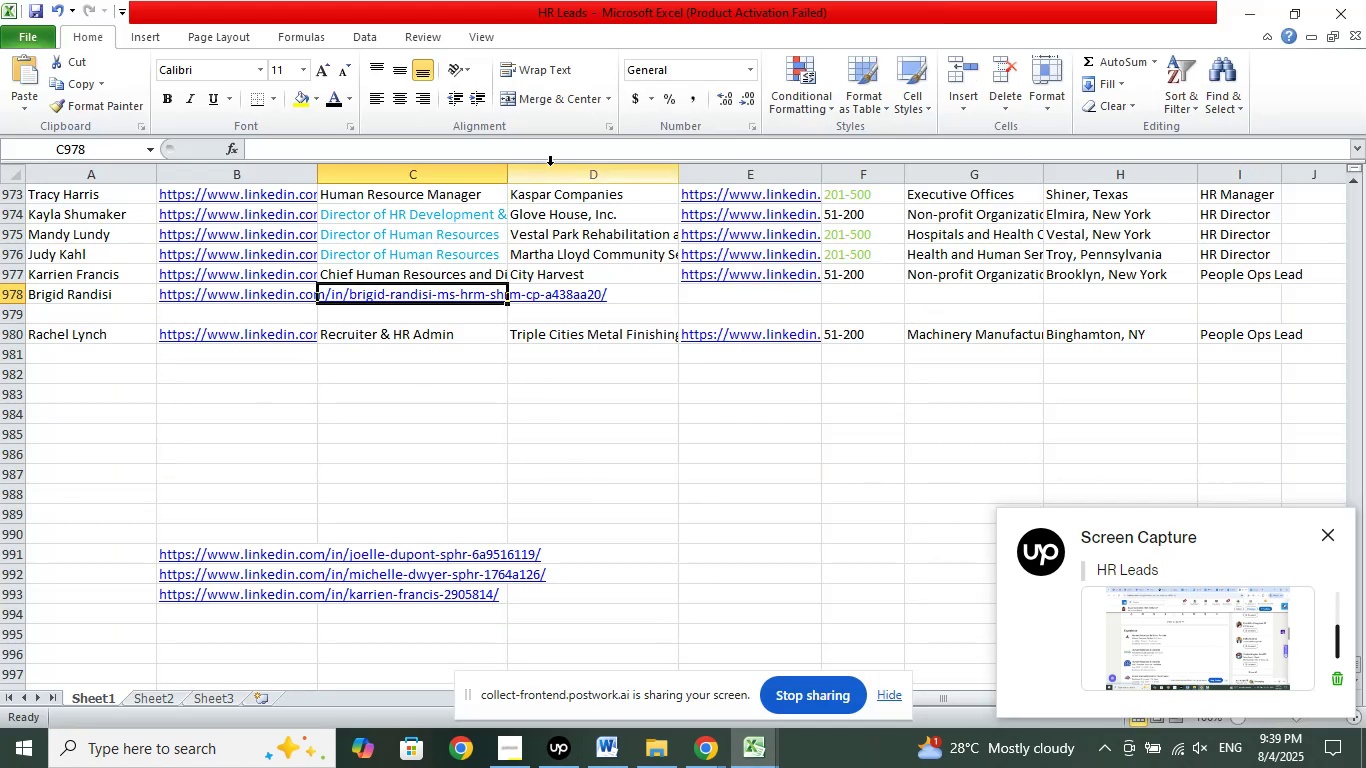 
left_click([569, 150])
 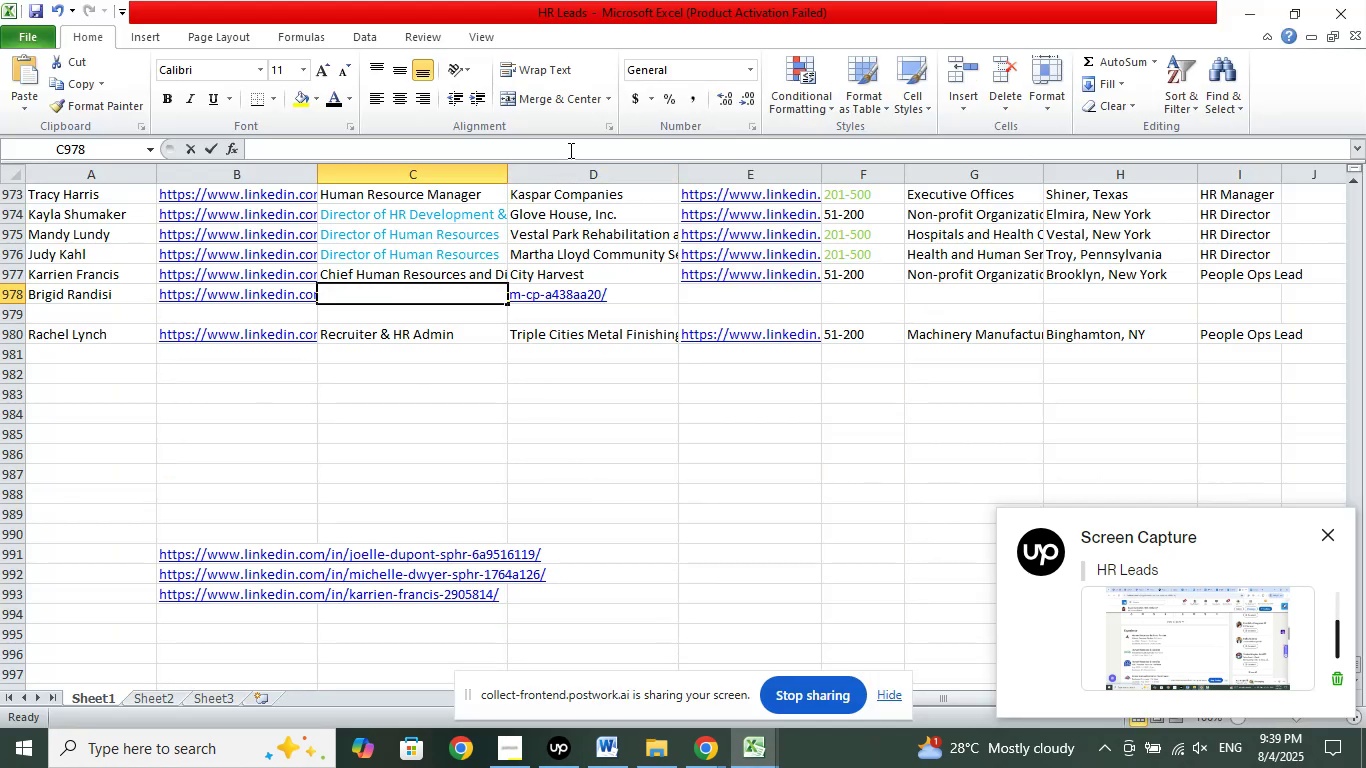 
right_click([569, 150])
 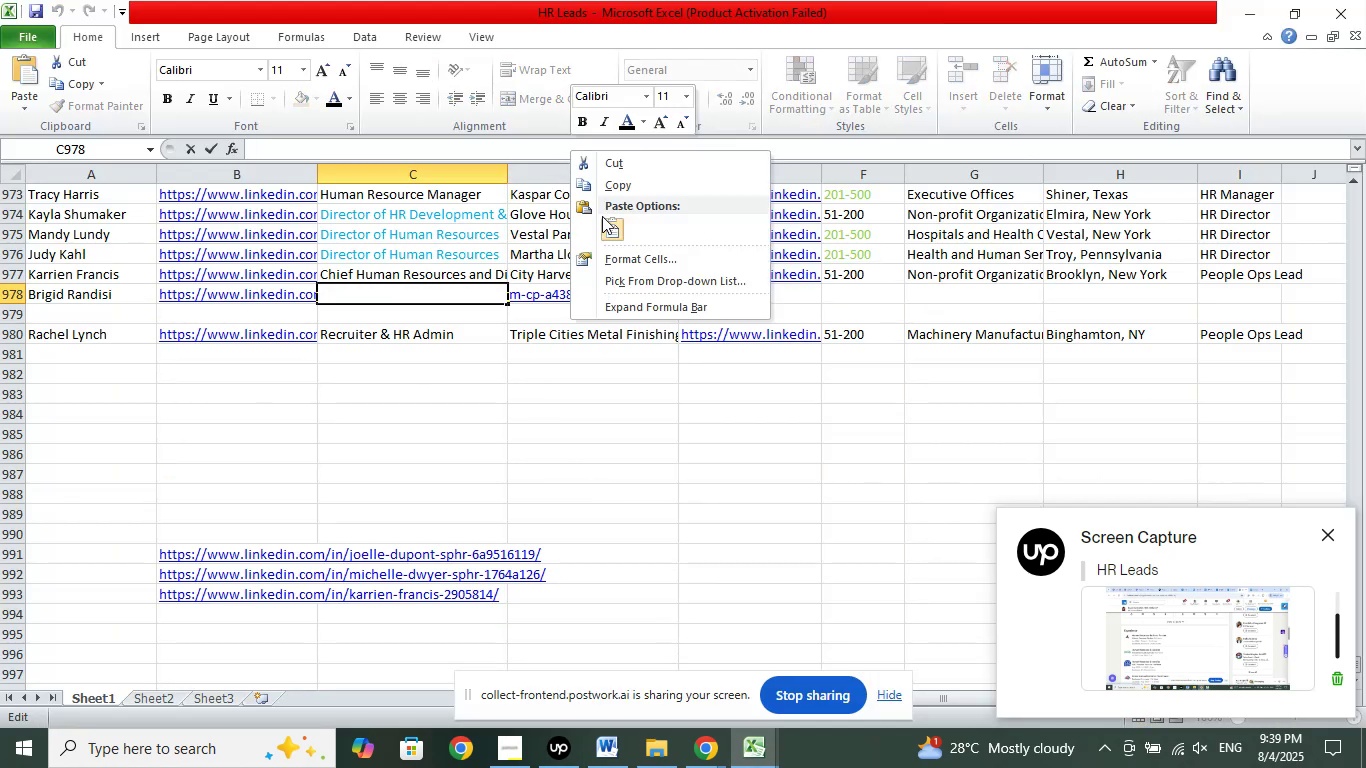 
left_click([612, 229])
 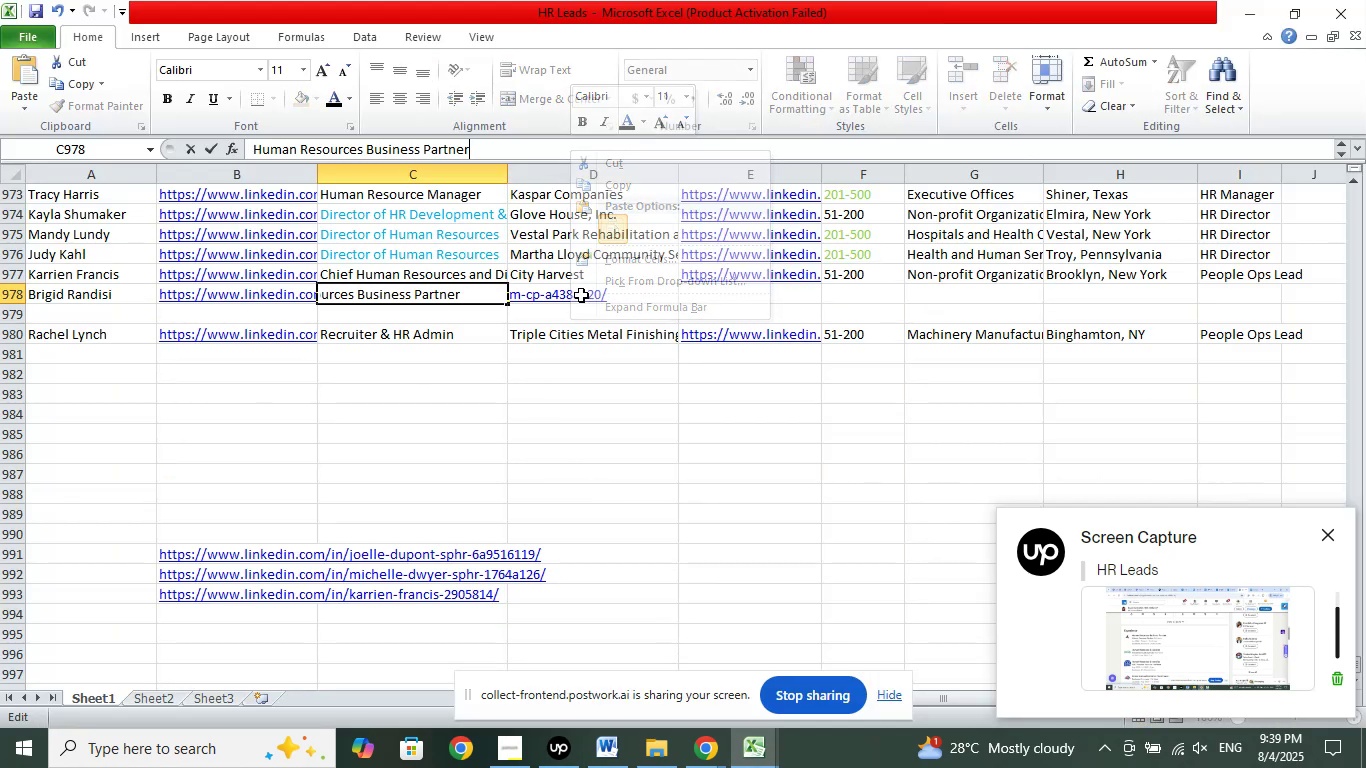 
left_click([580, 295])
 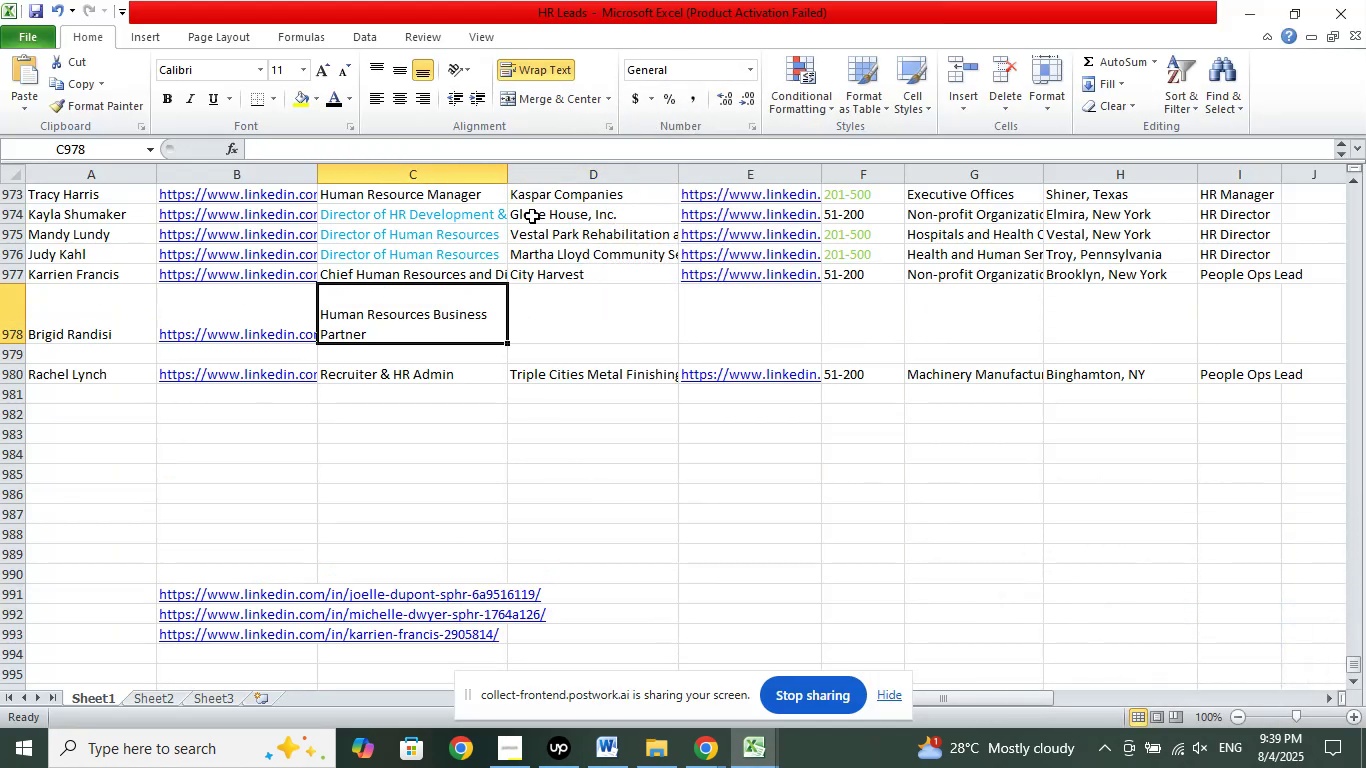 
left_click([561, 71])
 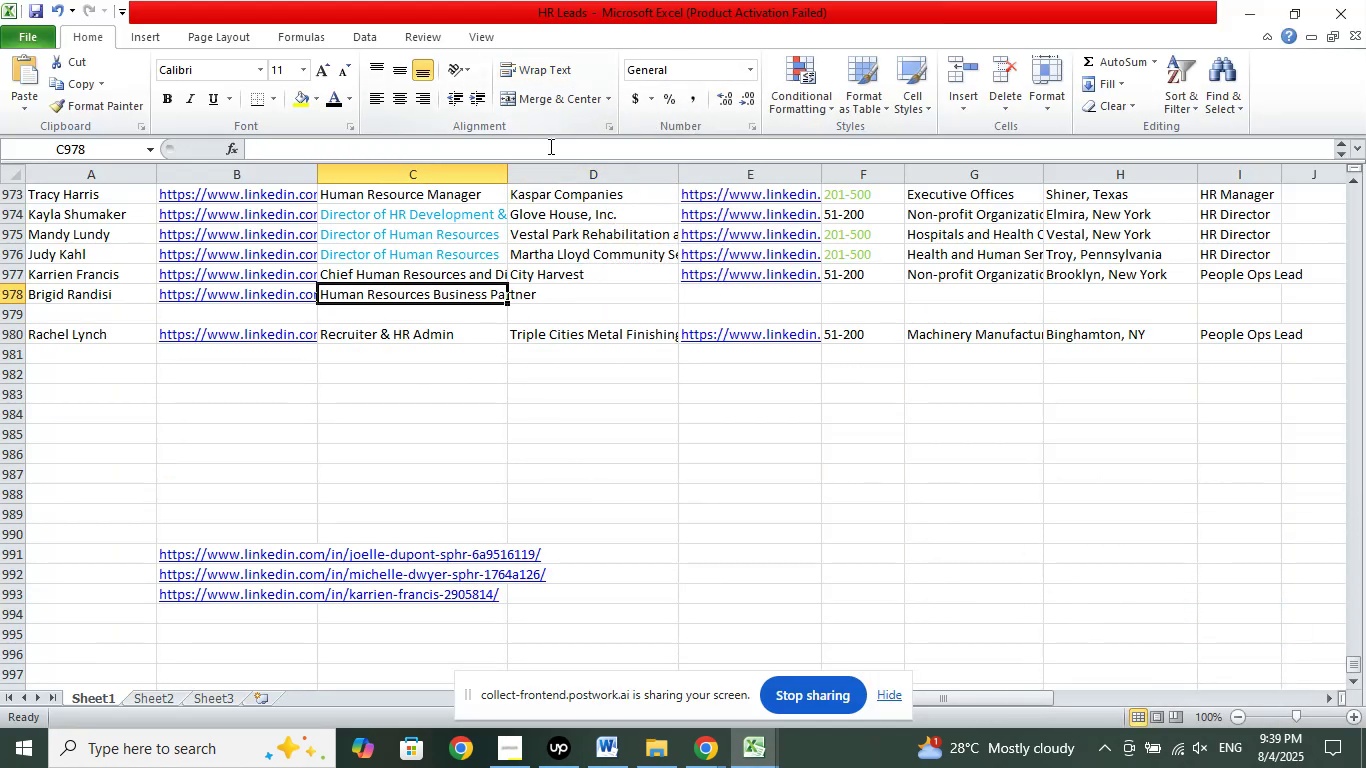 
left_click([548, 145])
 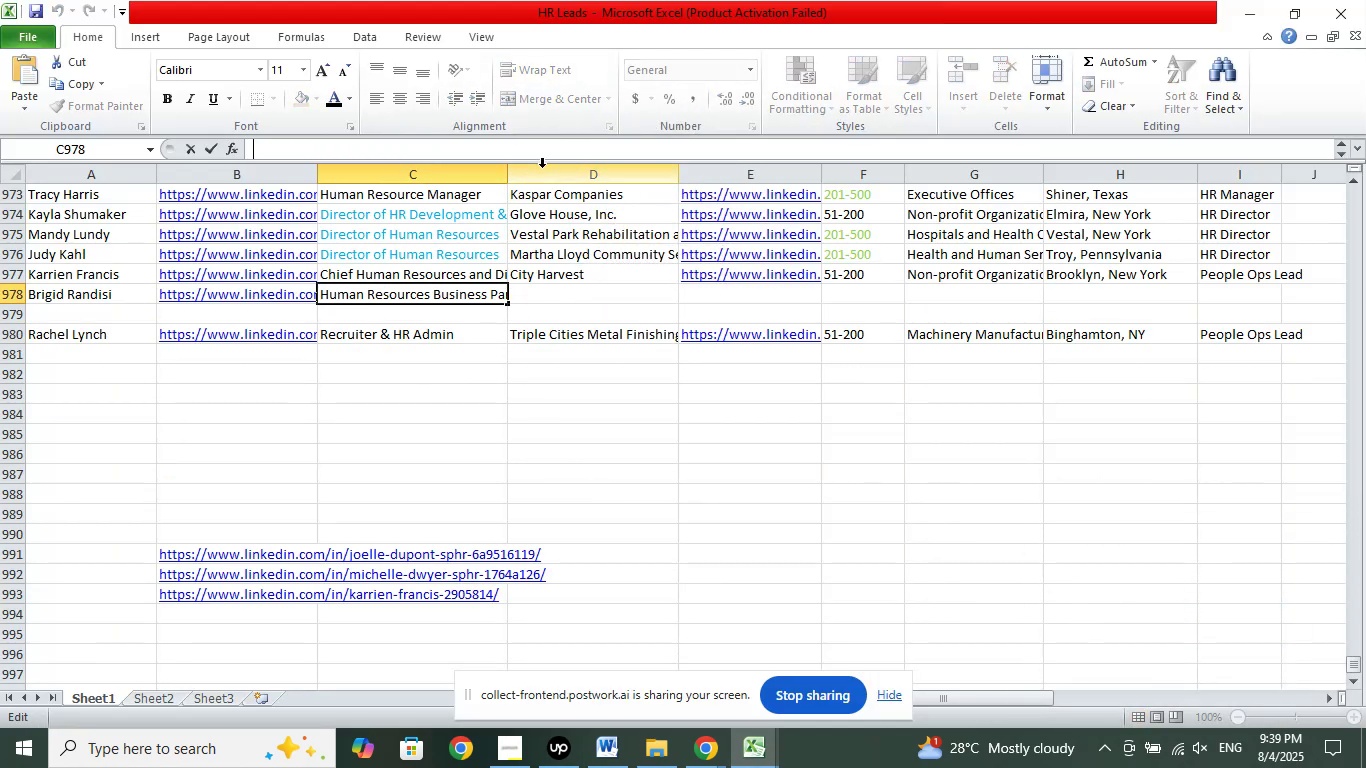 
key(Delete)
 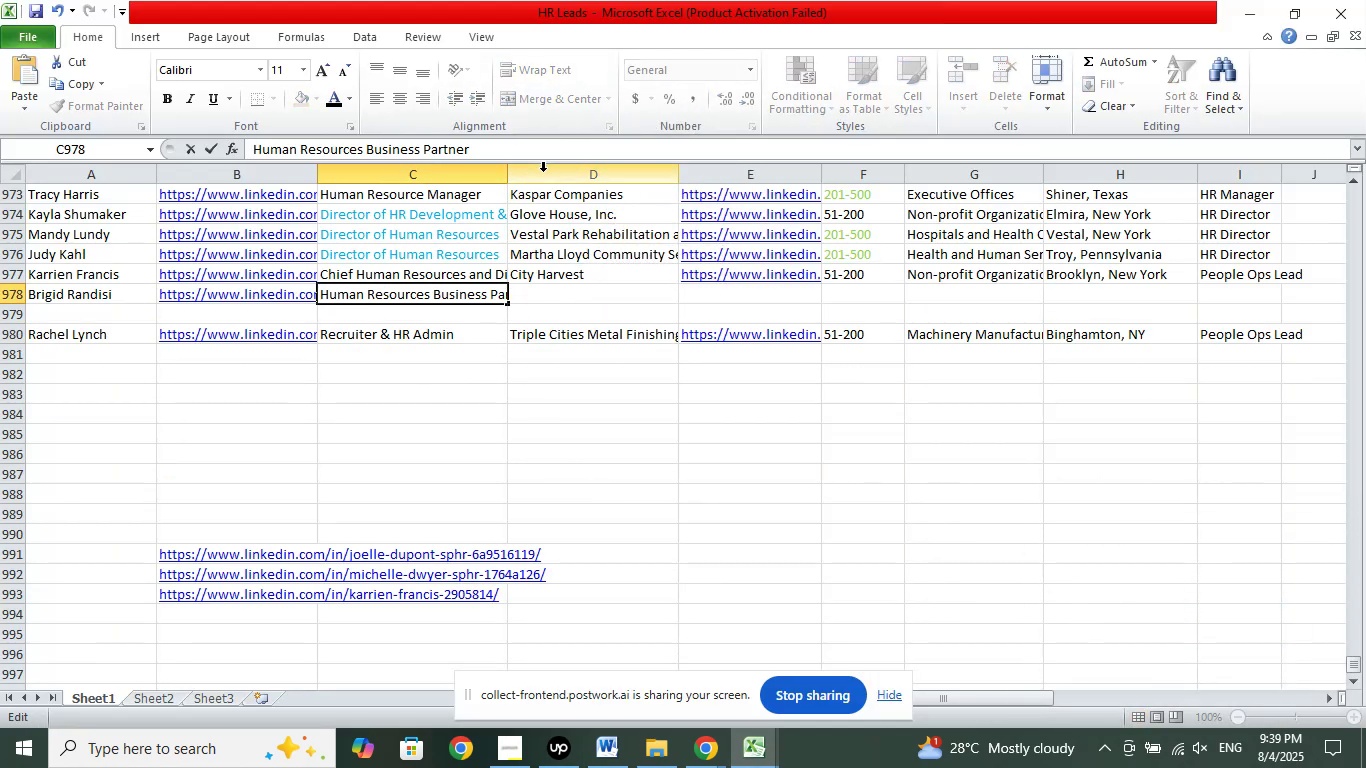 
left_click([560, 288])
 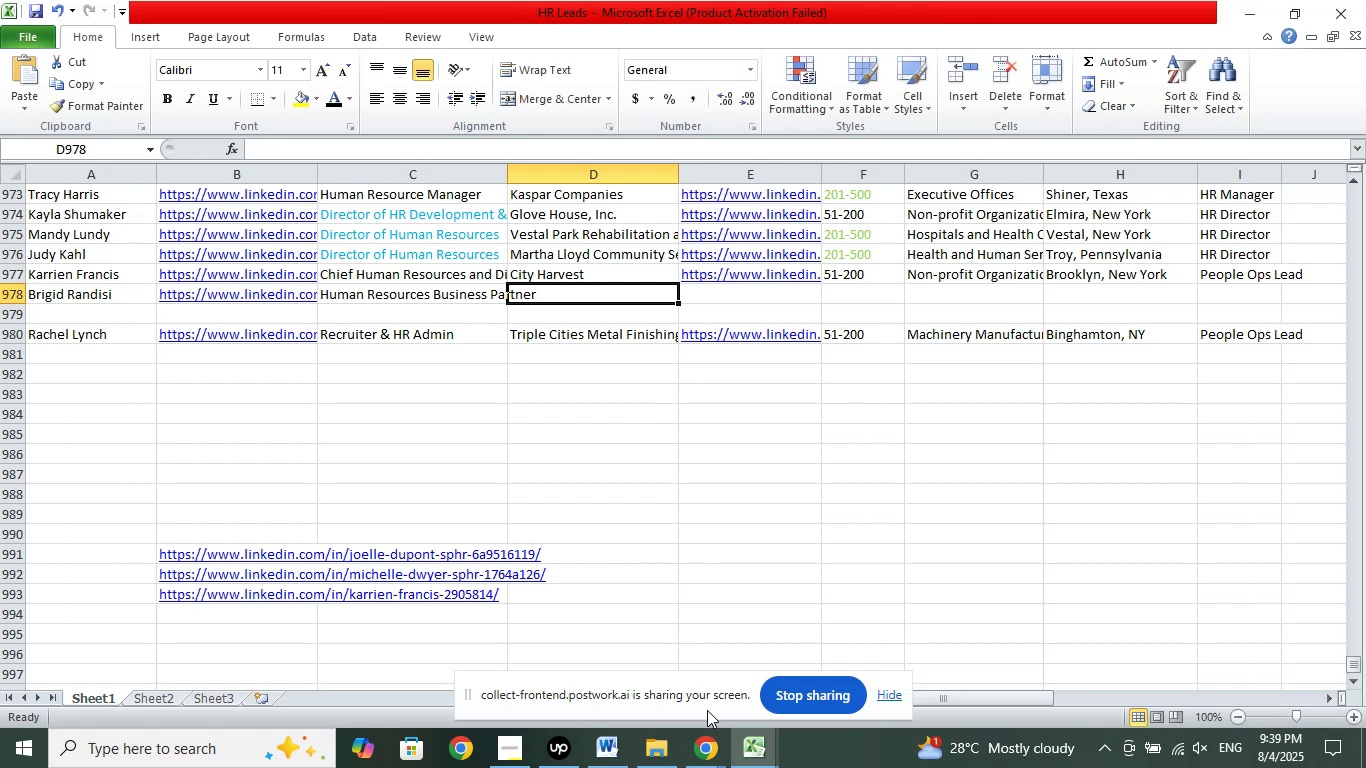 
left_click([707, 748])
 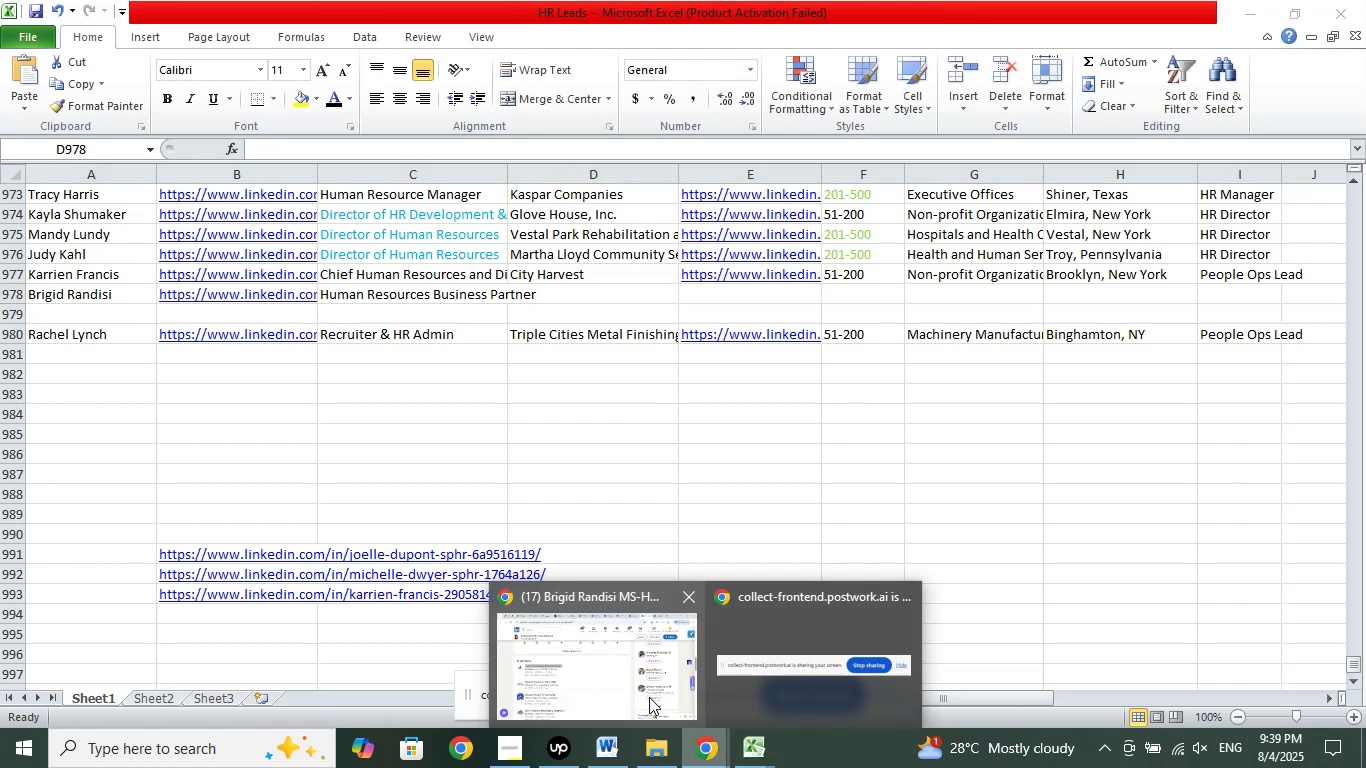 
left_click([648, 695])
 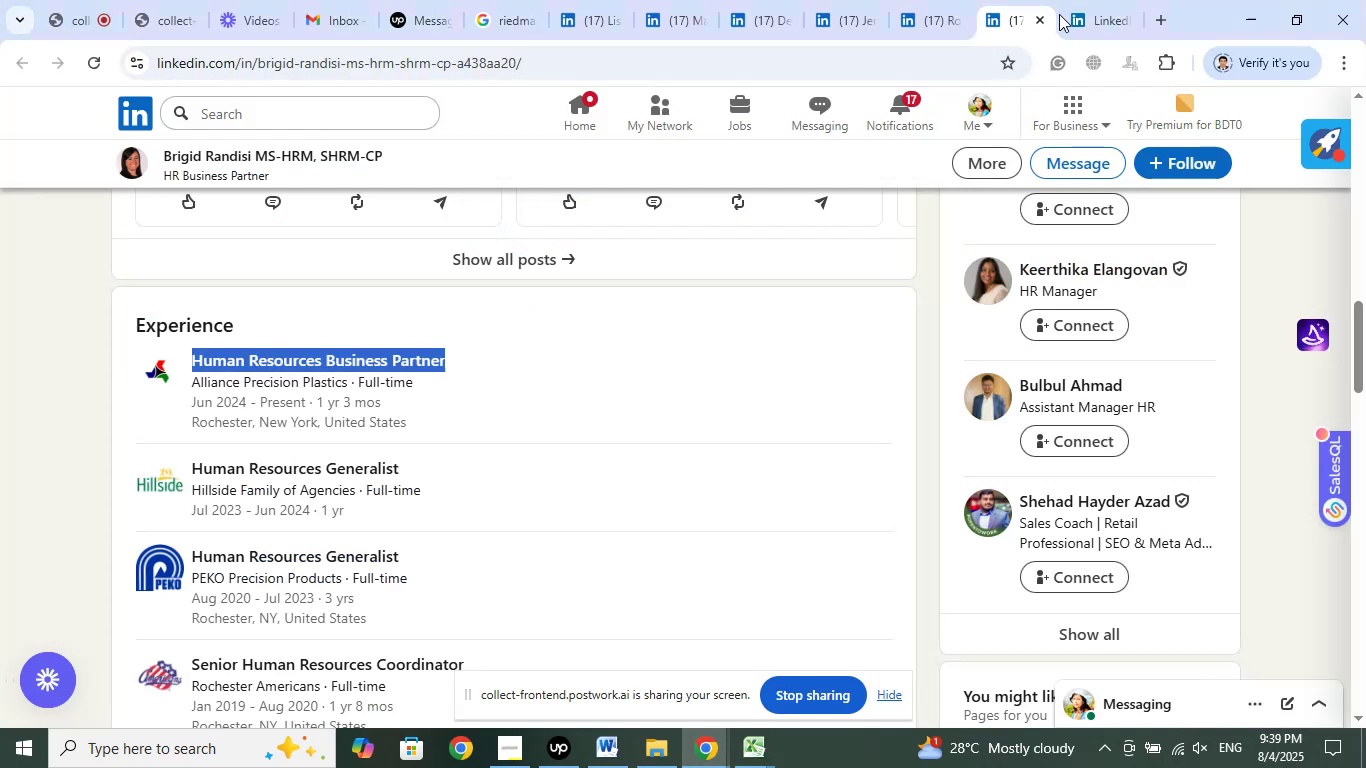 
left_click([1076, 13])
 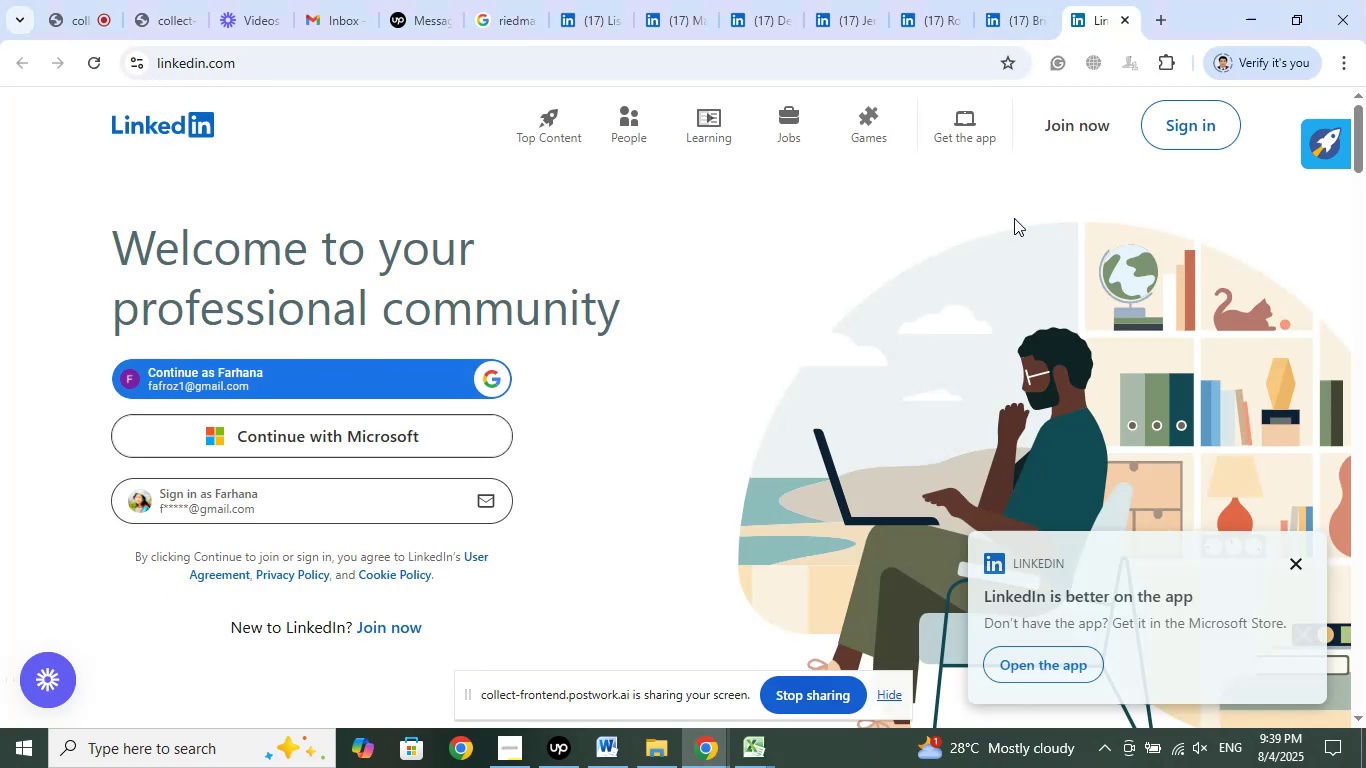 
left_click([1012, 23])
 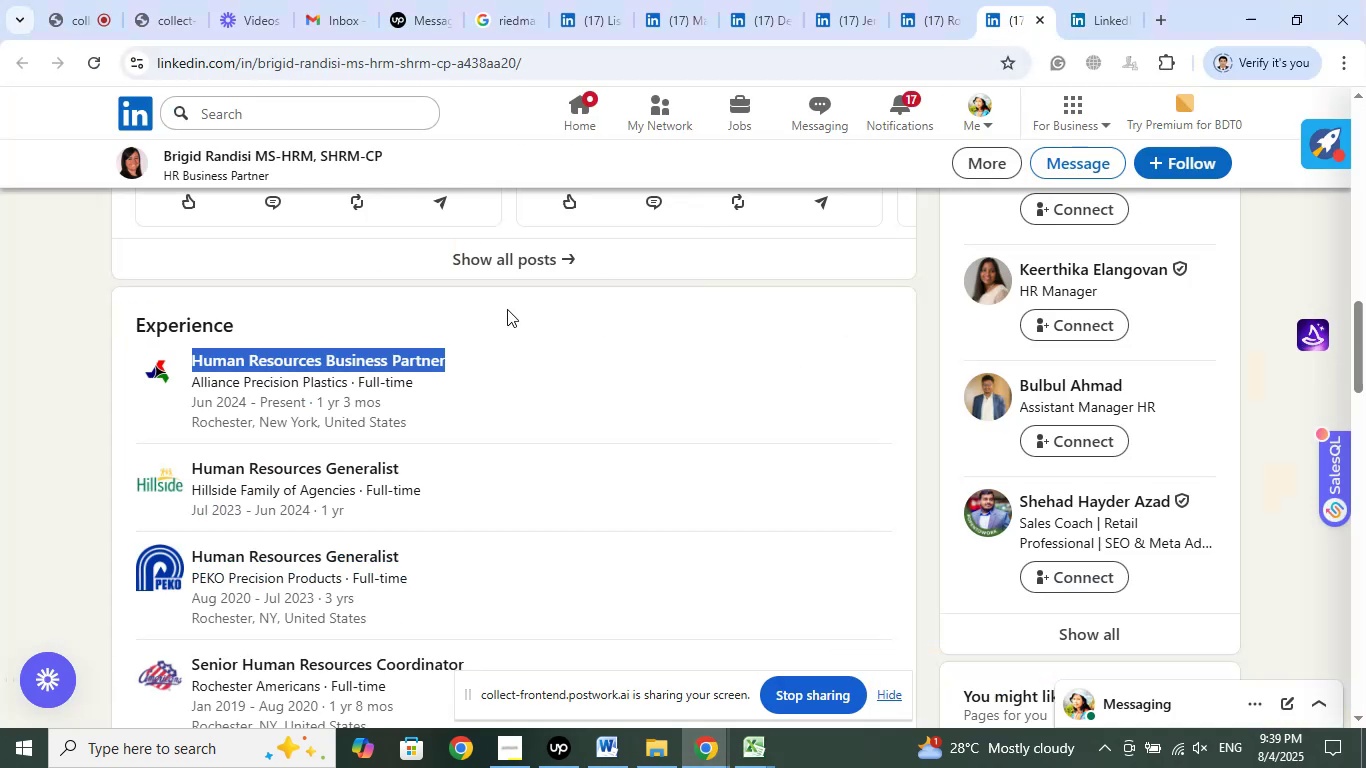 
right_click([347, 366])
 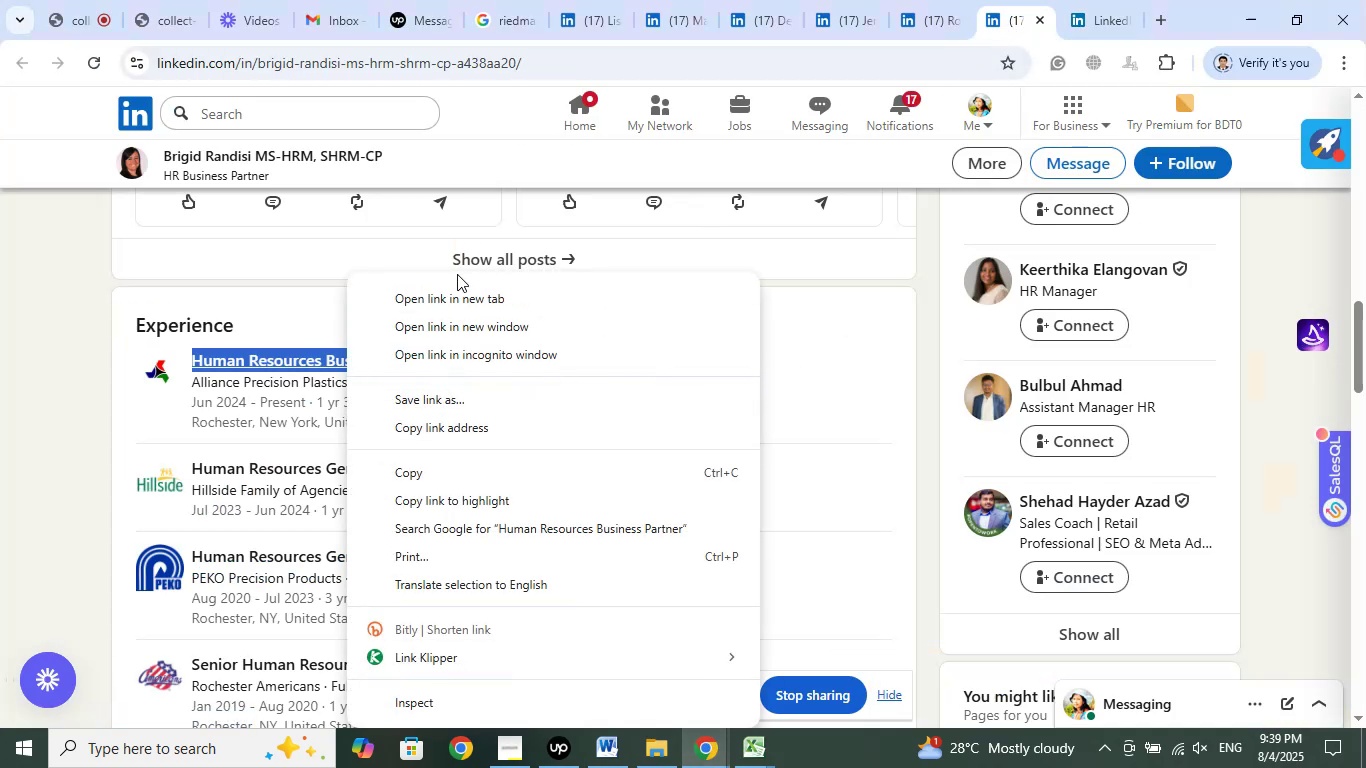 
left_click([453, 300])
 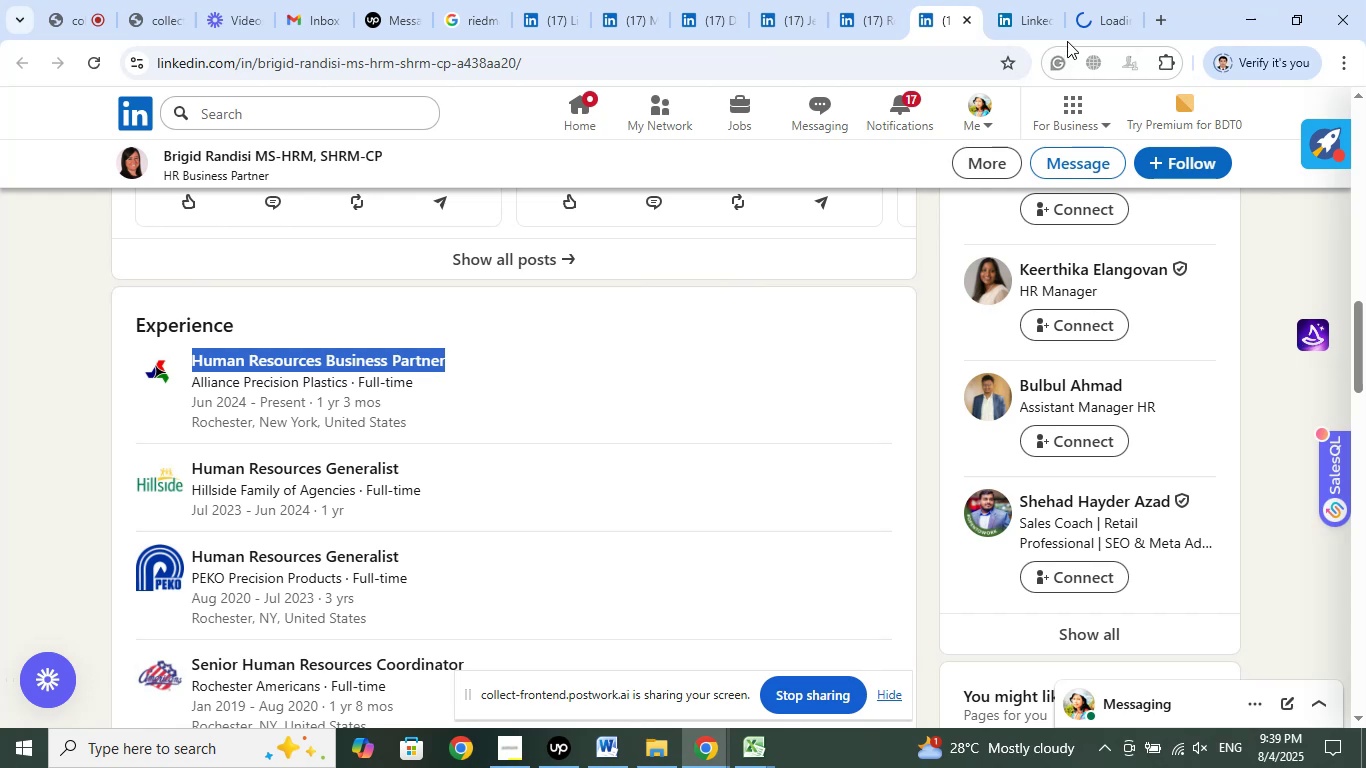 
left_click([1042, 15])
 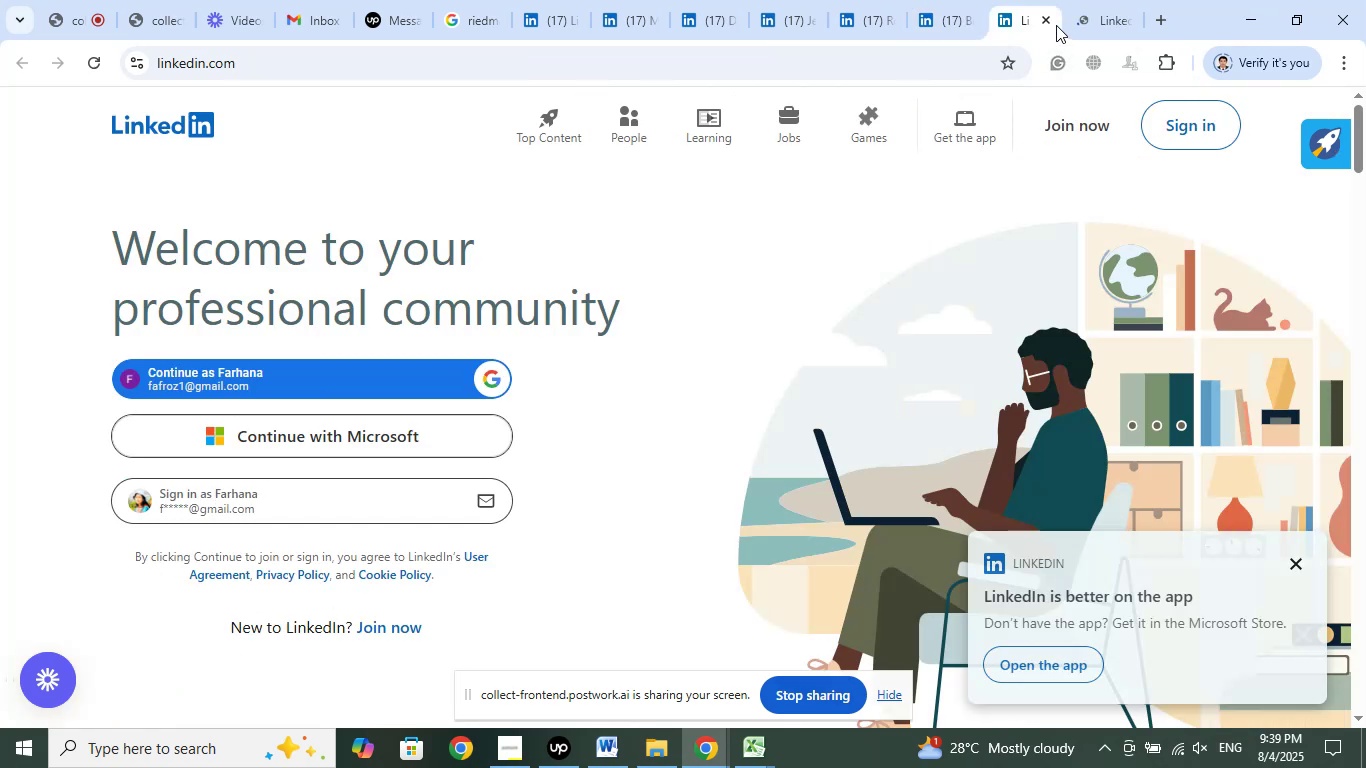 
left_click([1051, 22])
 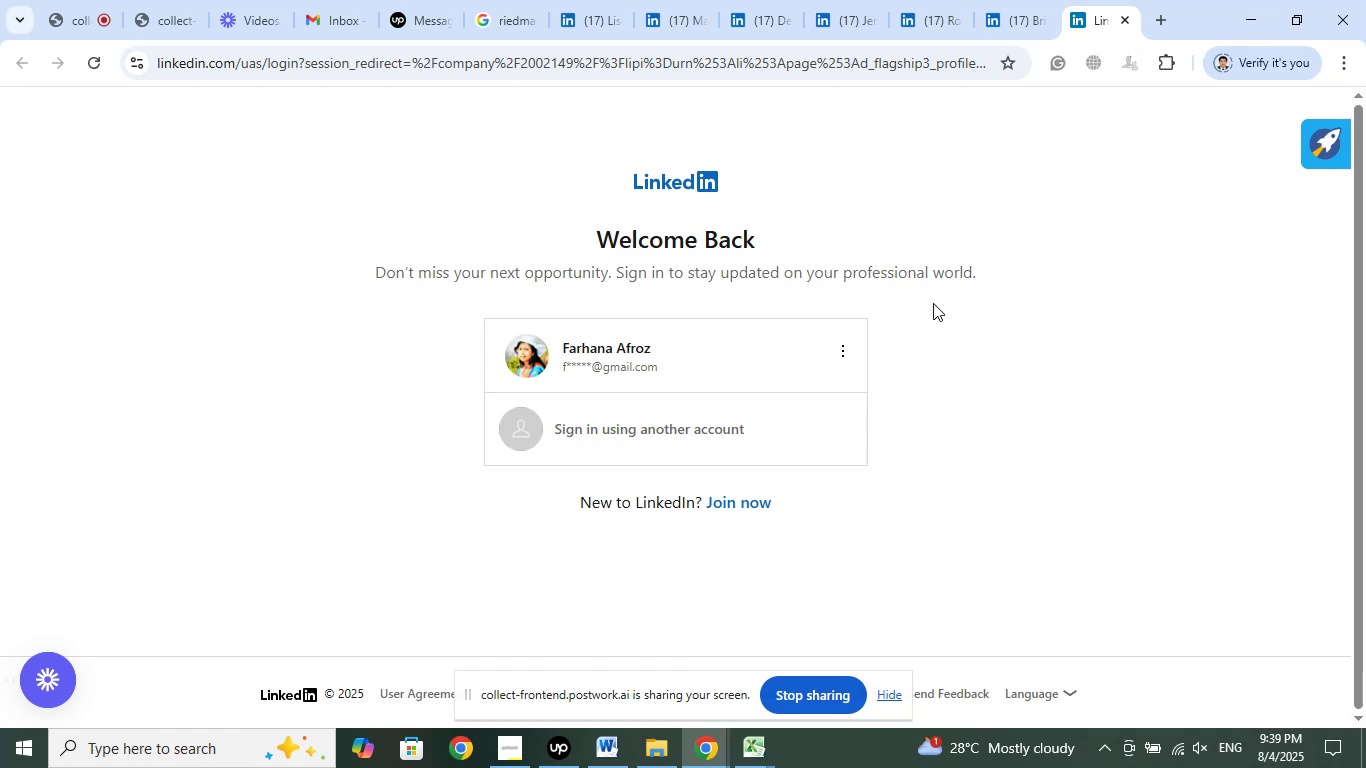 
wait(16.02)
 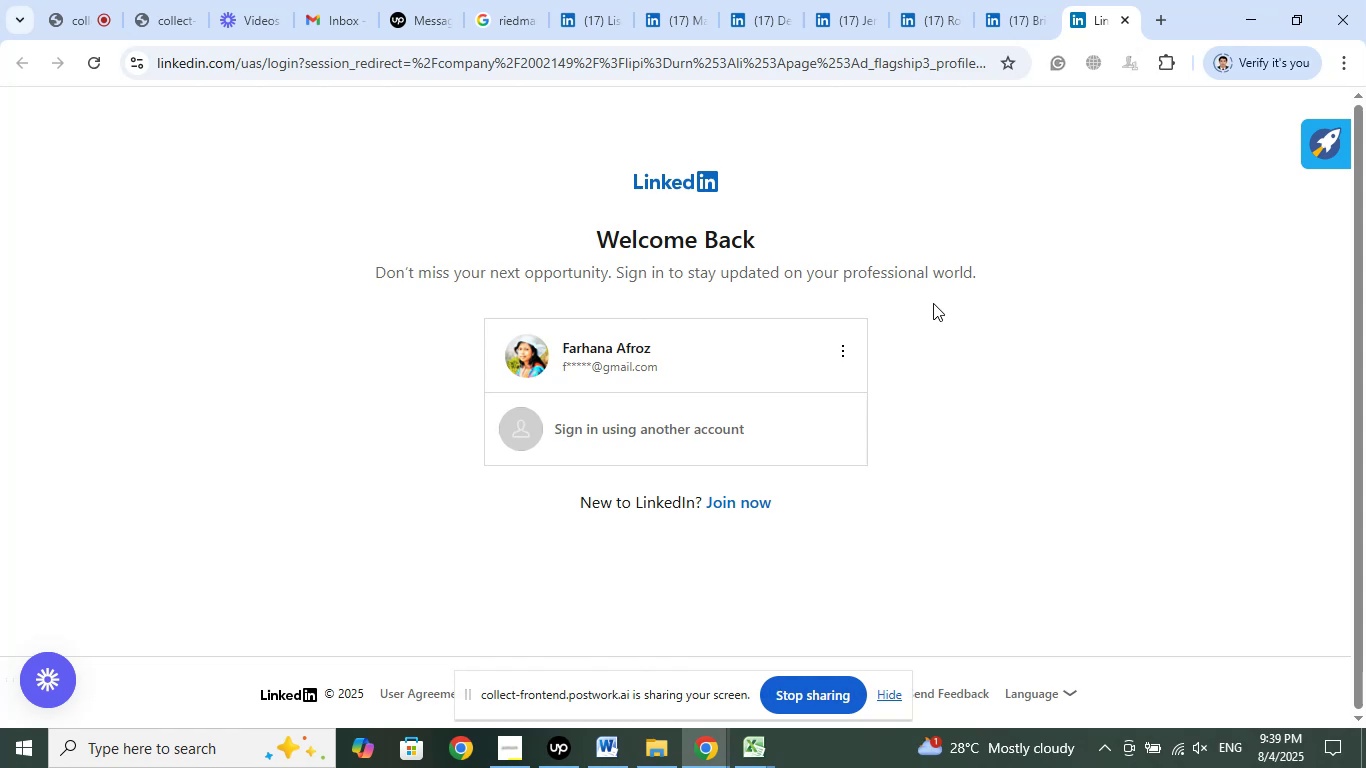 
left_click([1125, 16])
 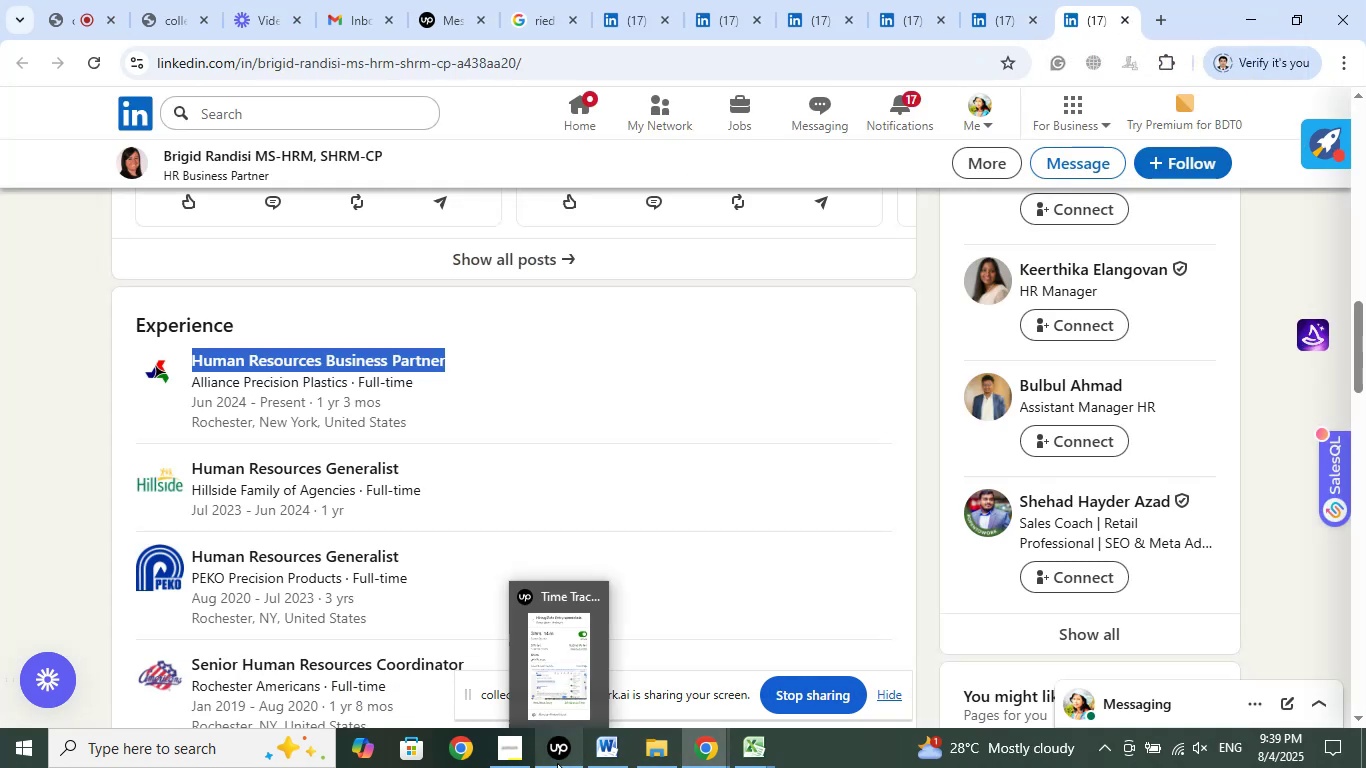 
left_click([548, 650])
 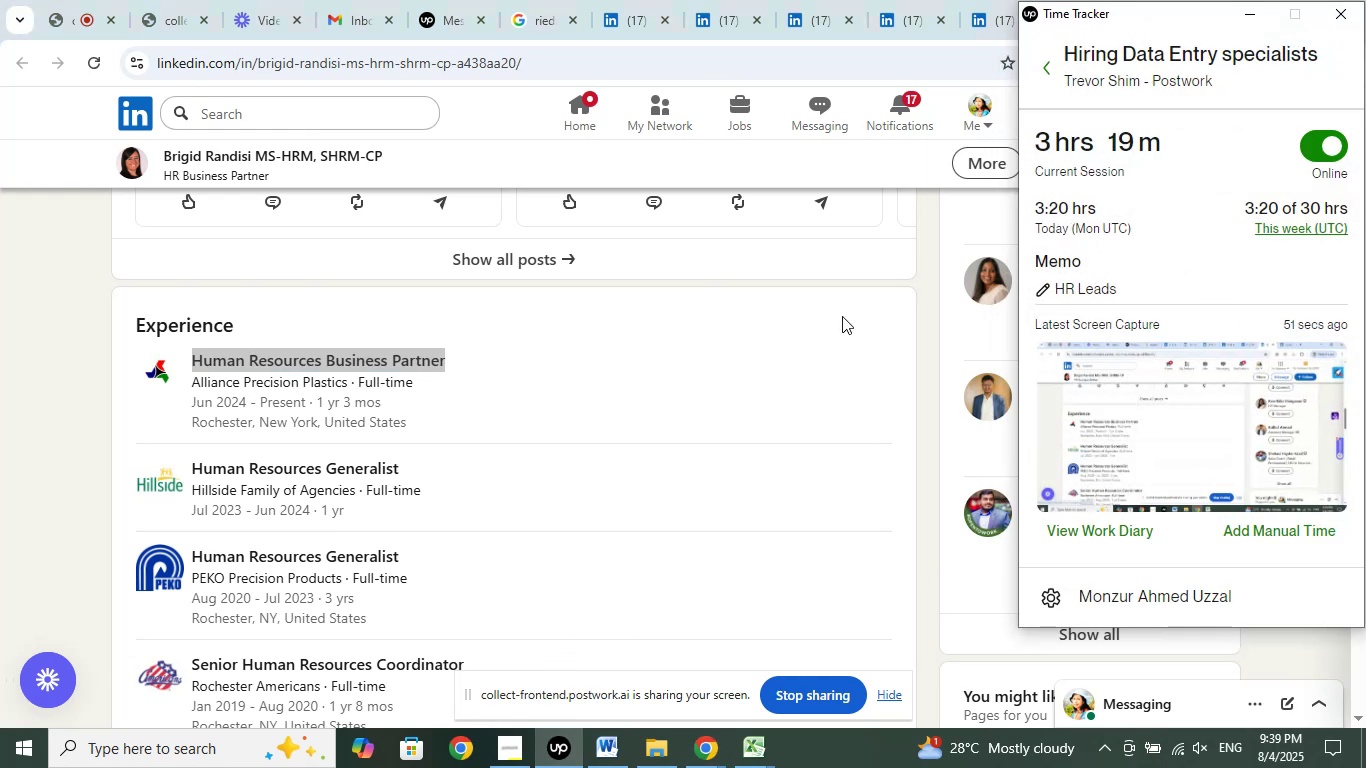 
wait(5.21)
 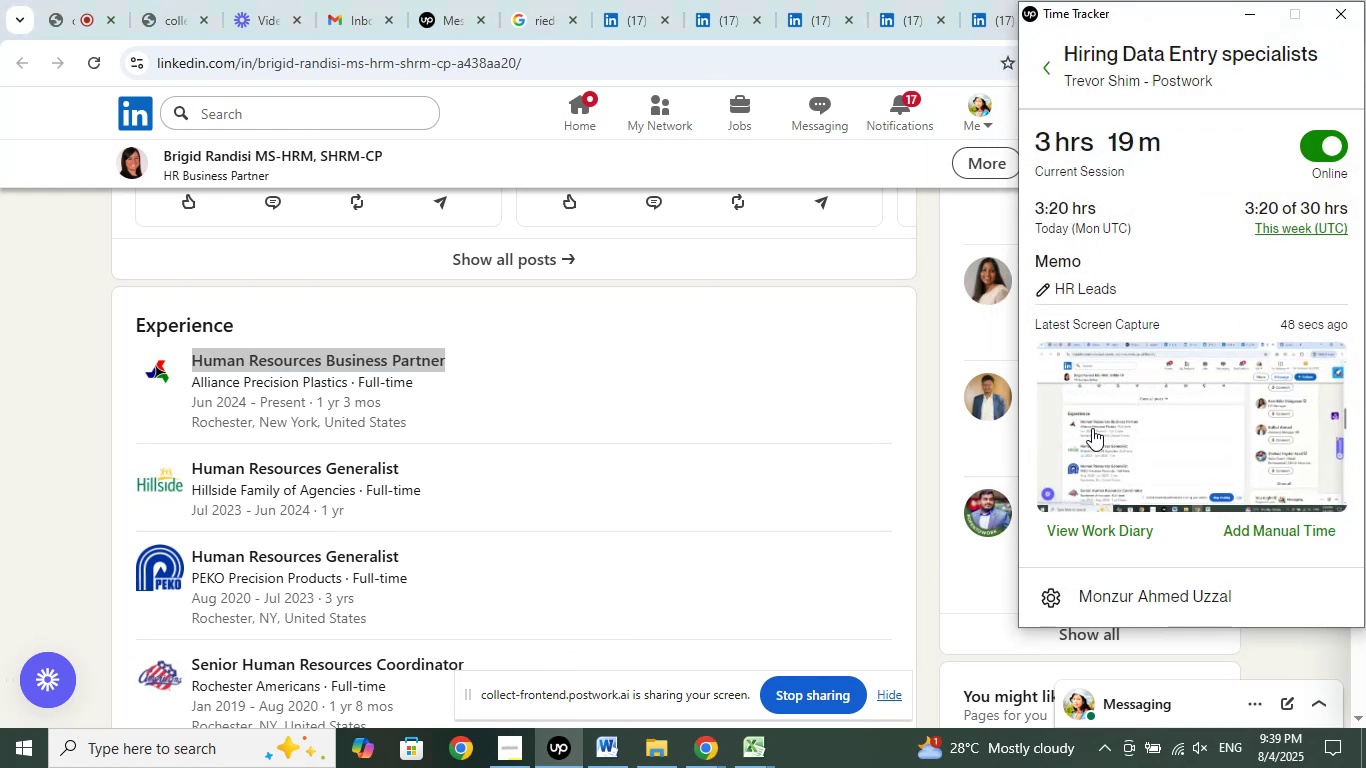 
left_click([1256, 11])
 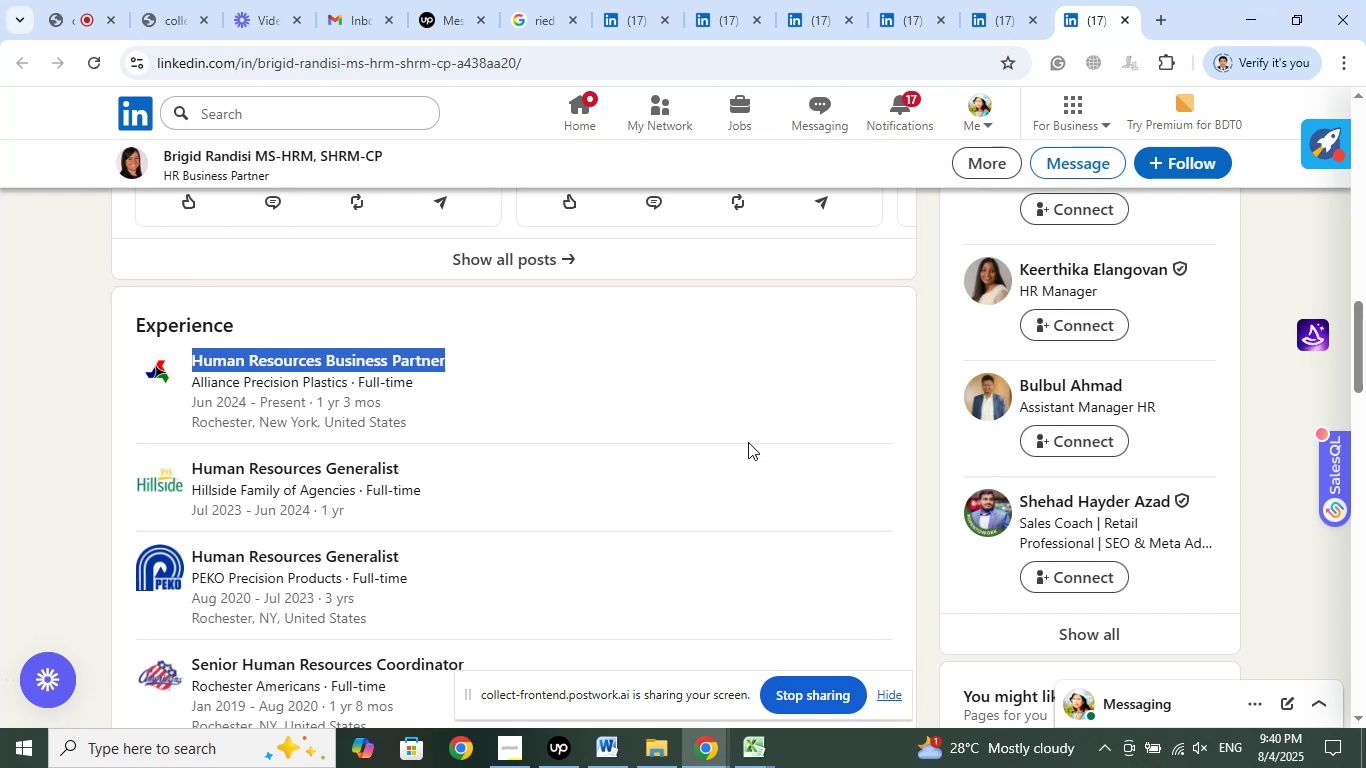 
wait(9.84)
 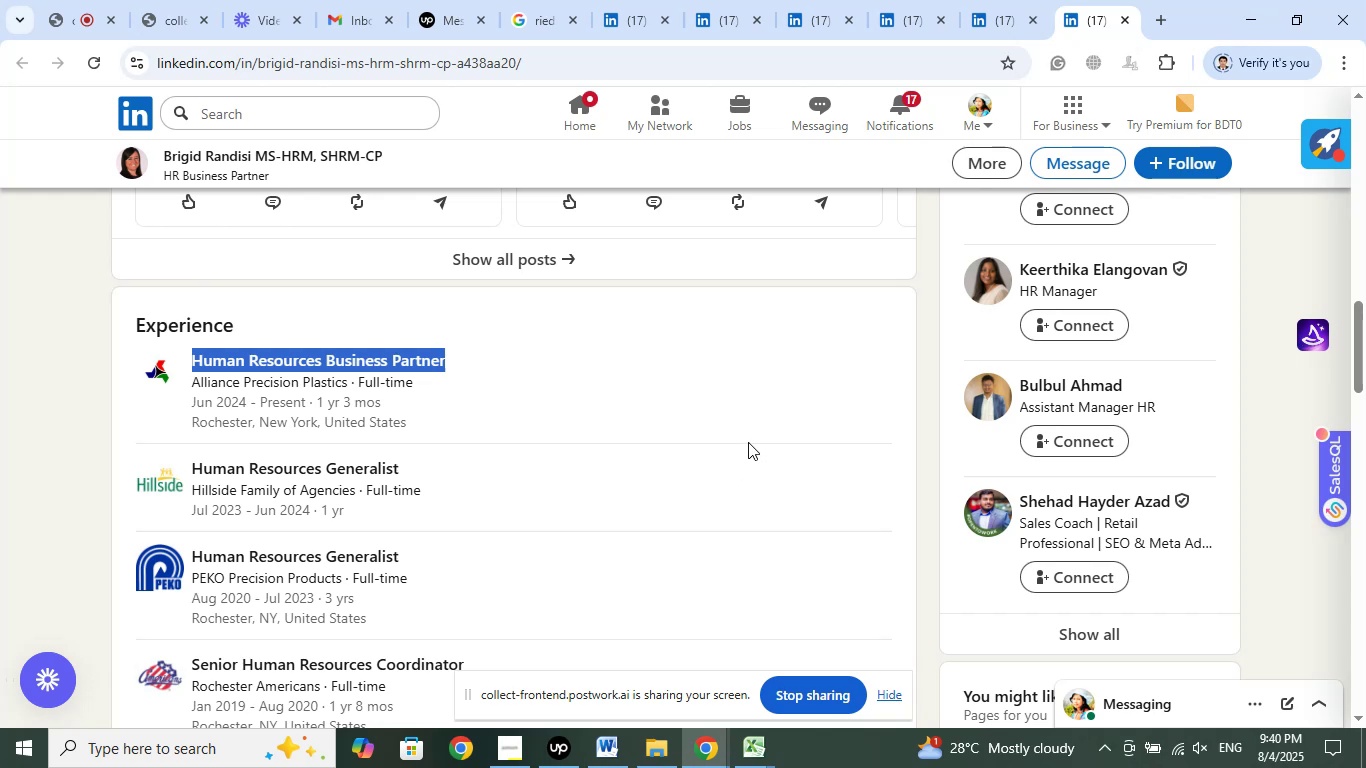 
right_click([1033, 400])
 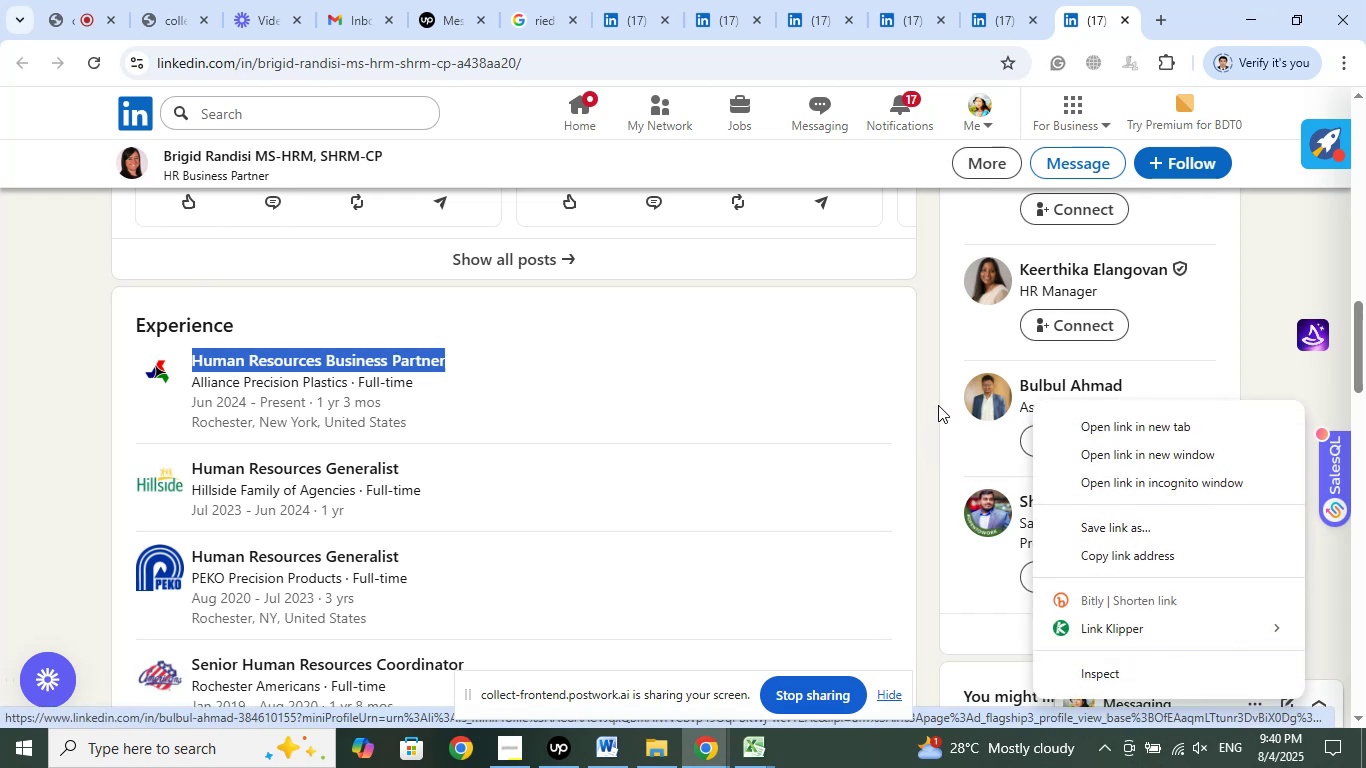 
left_click([922, 432])
 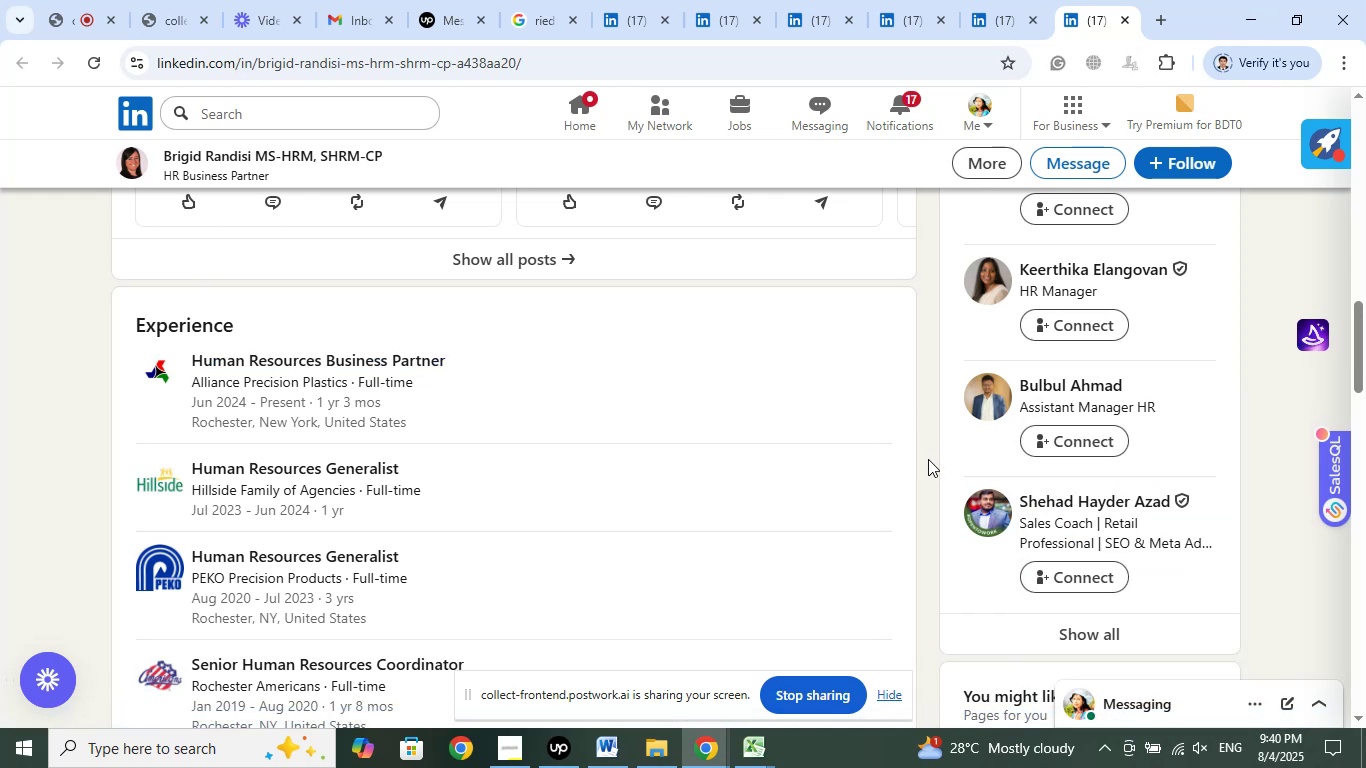 
scroll: coordinate [930, 459], scroll_direction: up, amount: 16.0
 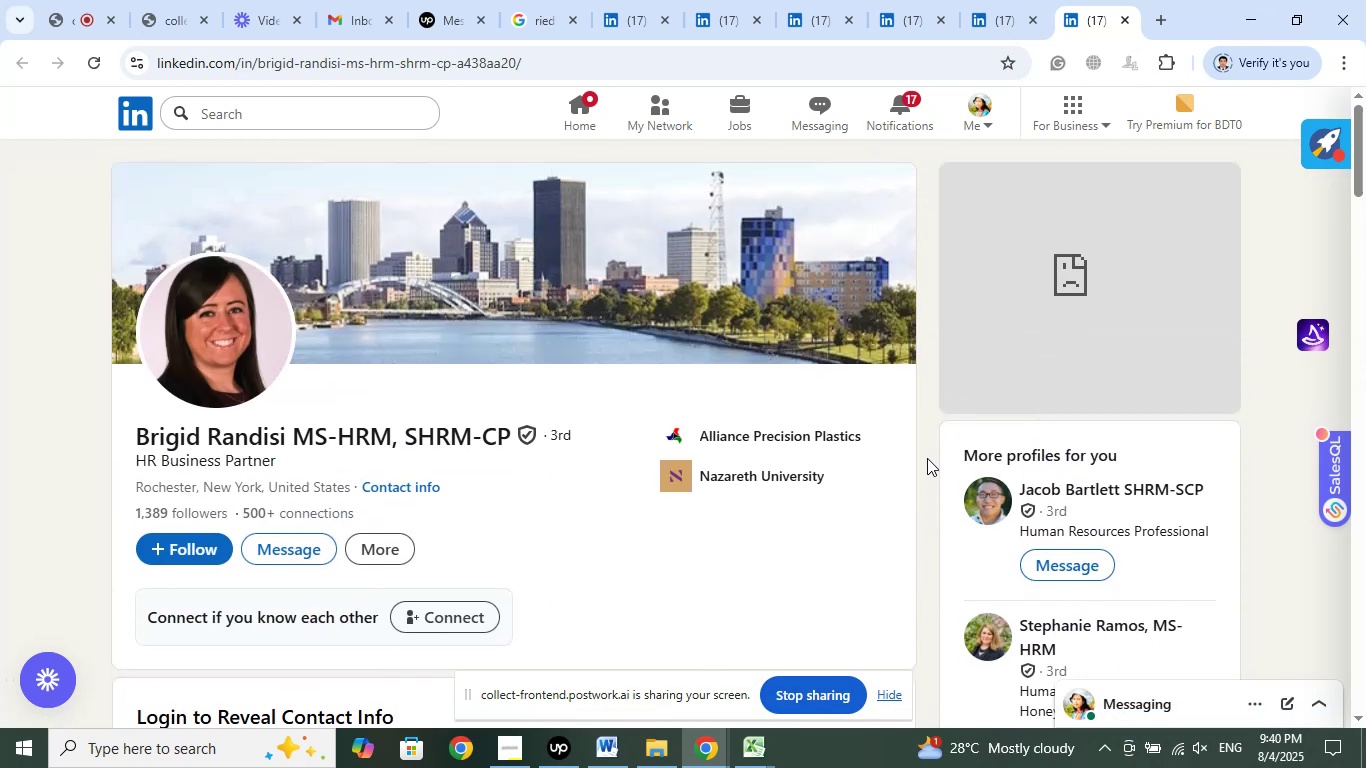 
wait(6.79)
 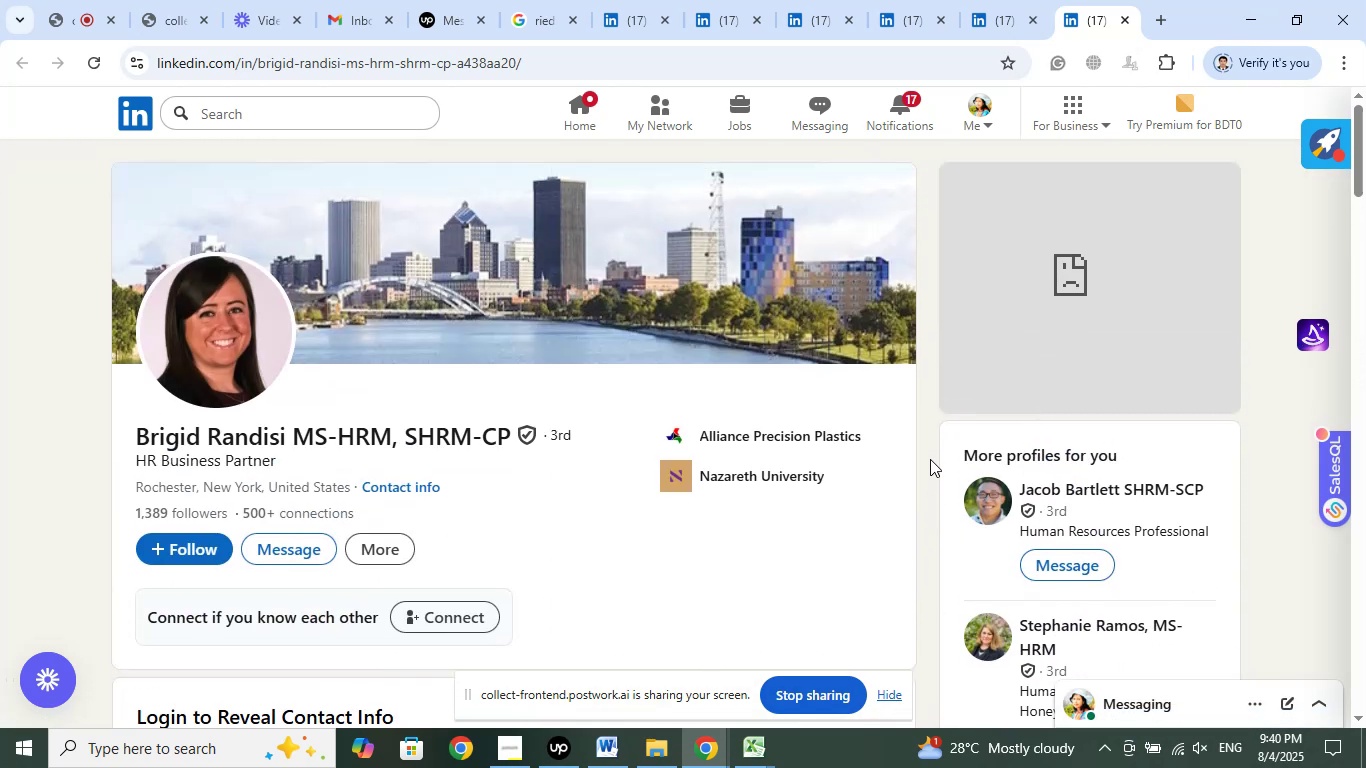 
left_click([546, 60])
 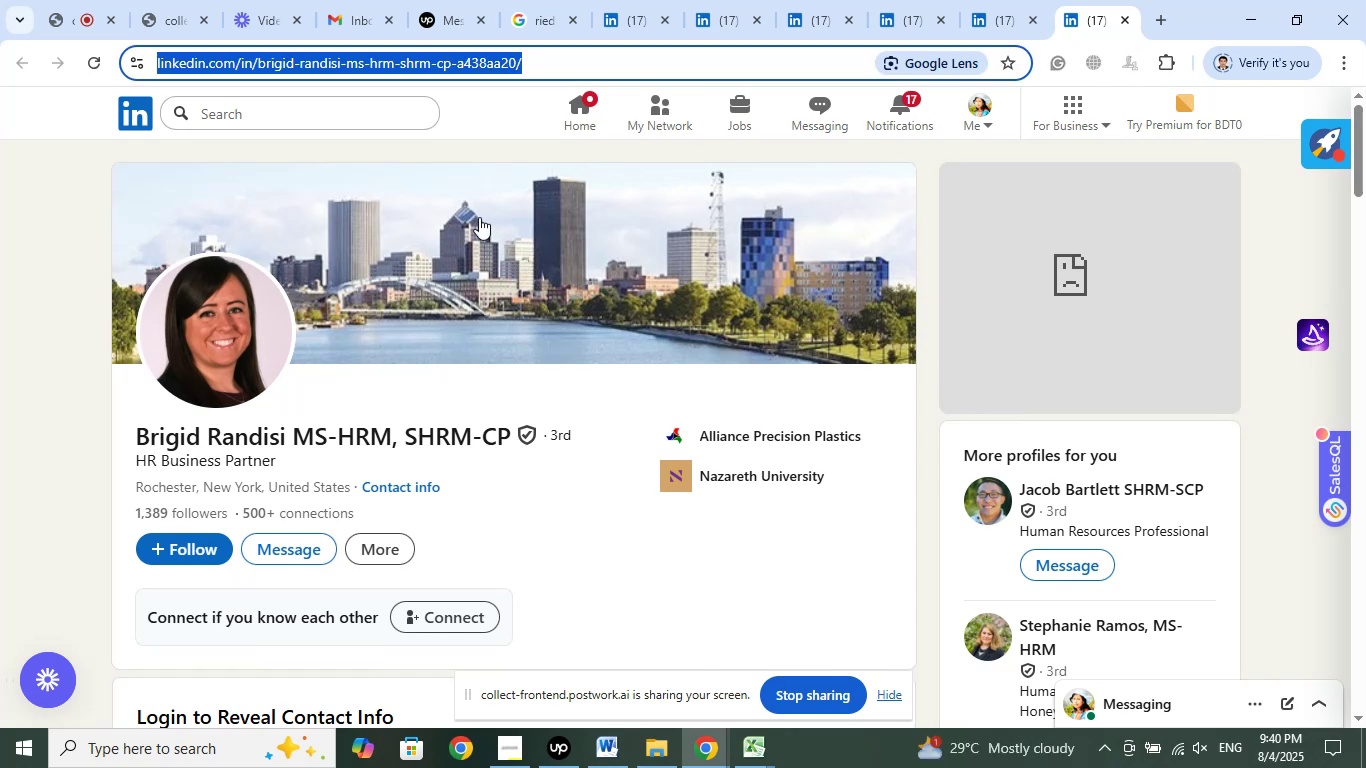 
right_click([452, 56])
 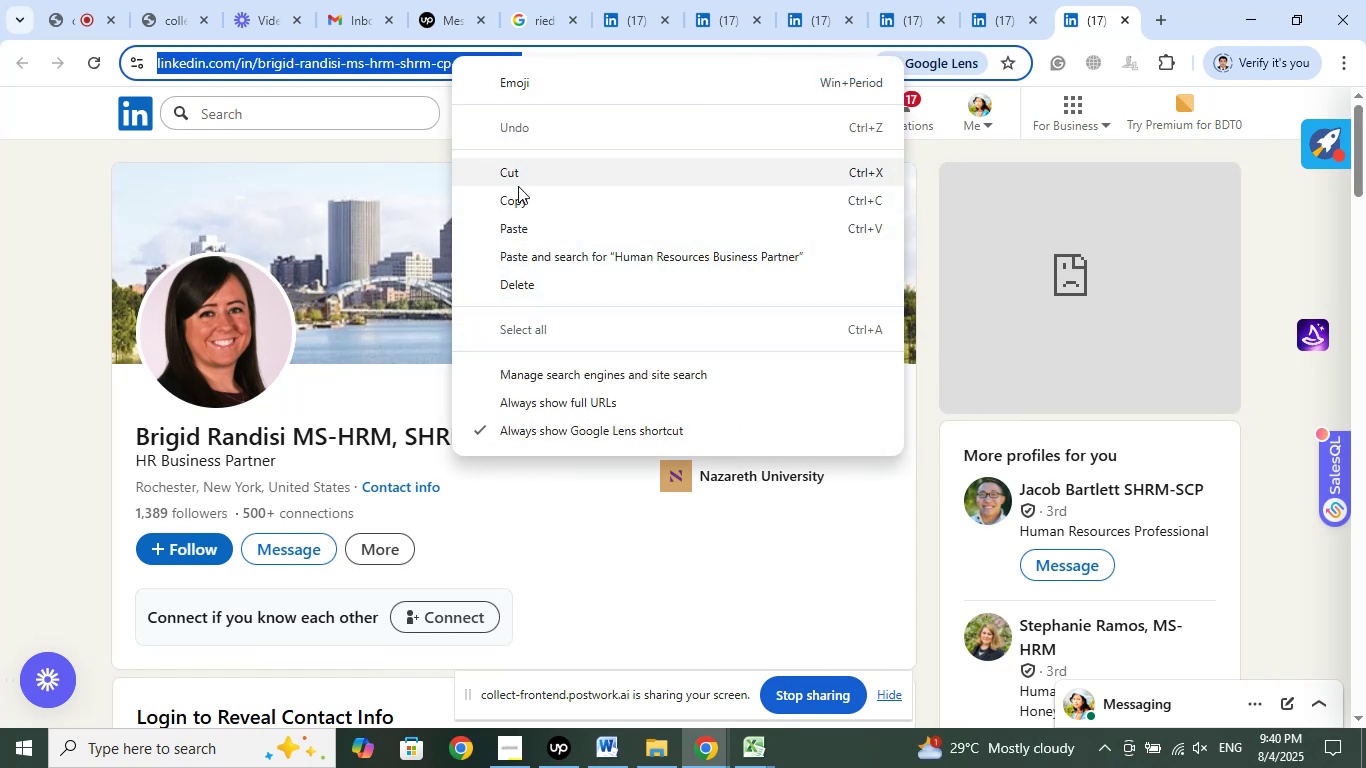 
left_click([517, 197])
 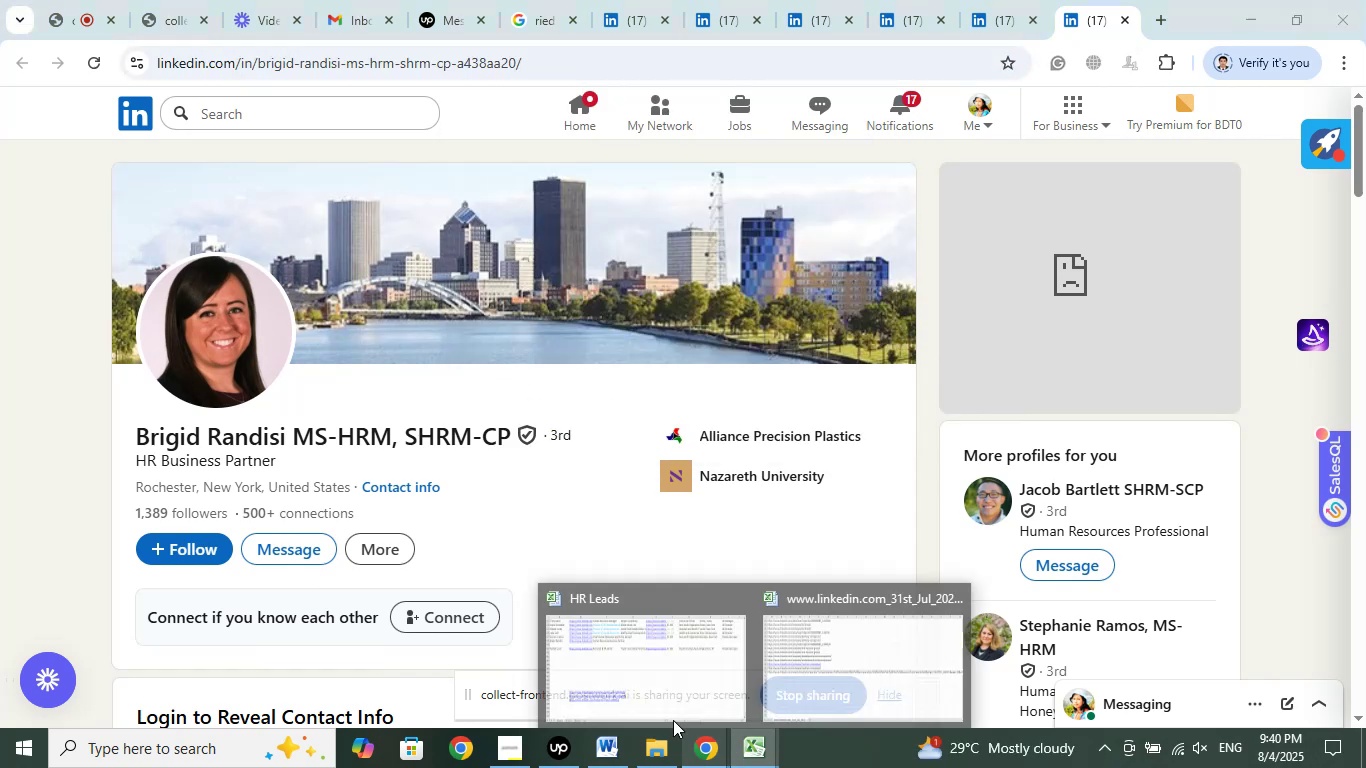 
left_click([613, 695])
 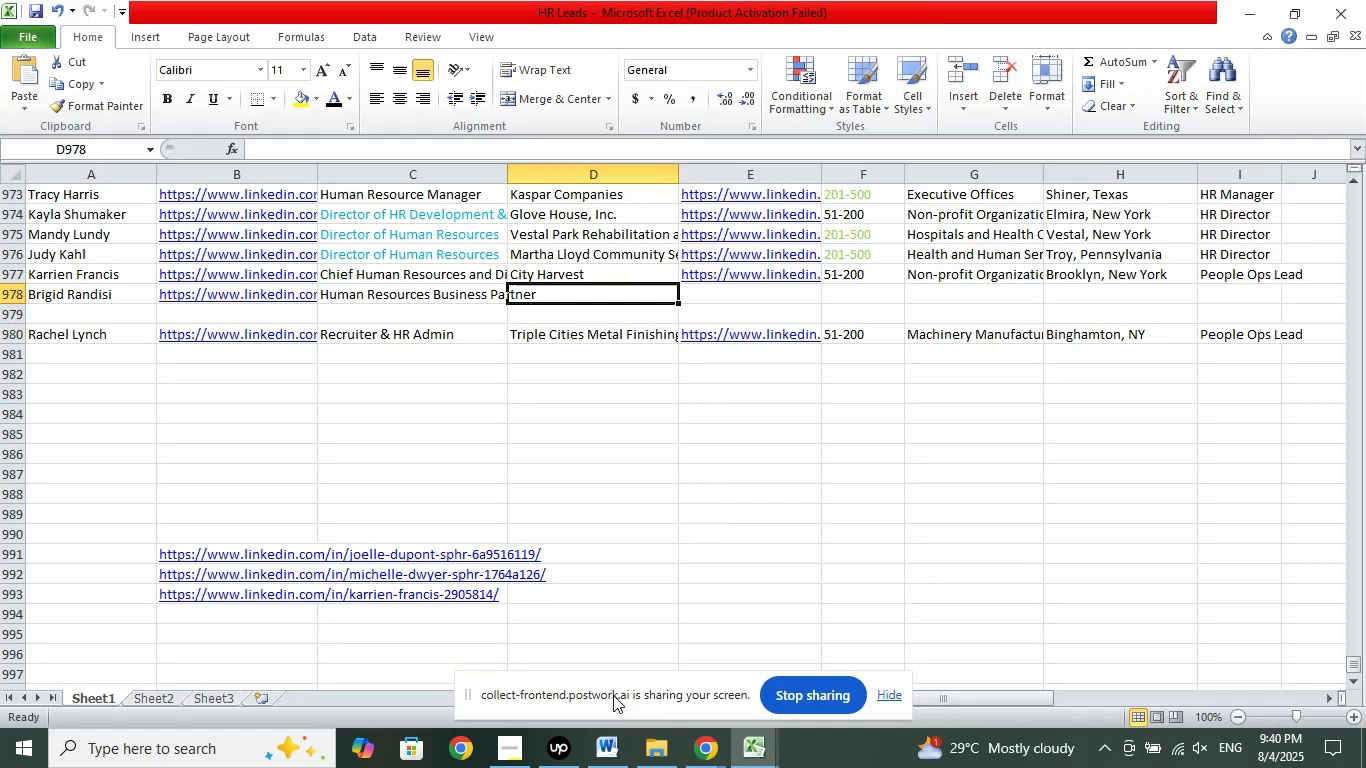 
scroll: coordinate [662, 601], scroll_direction: down, amount: 3.0
 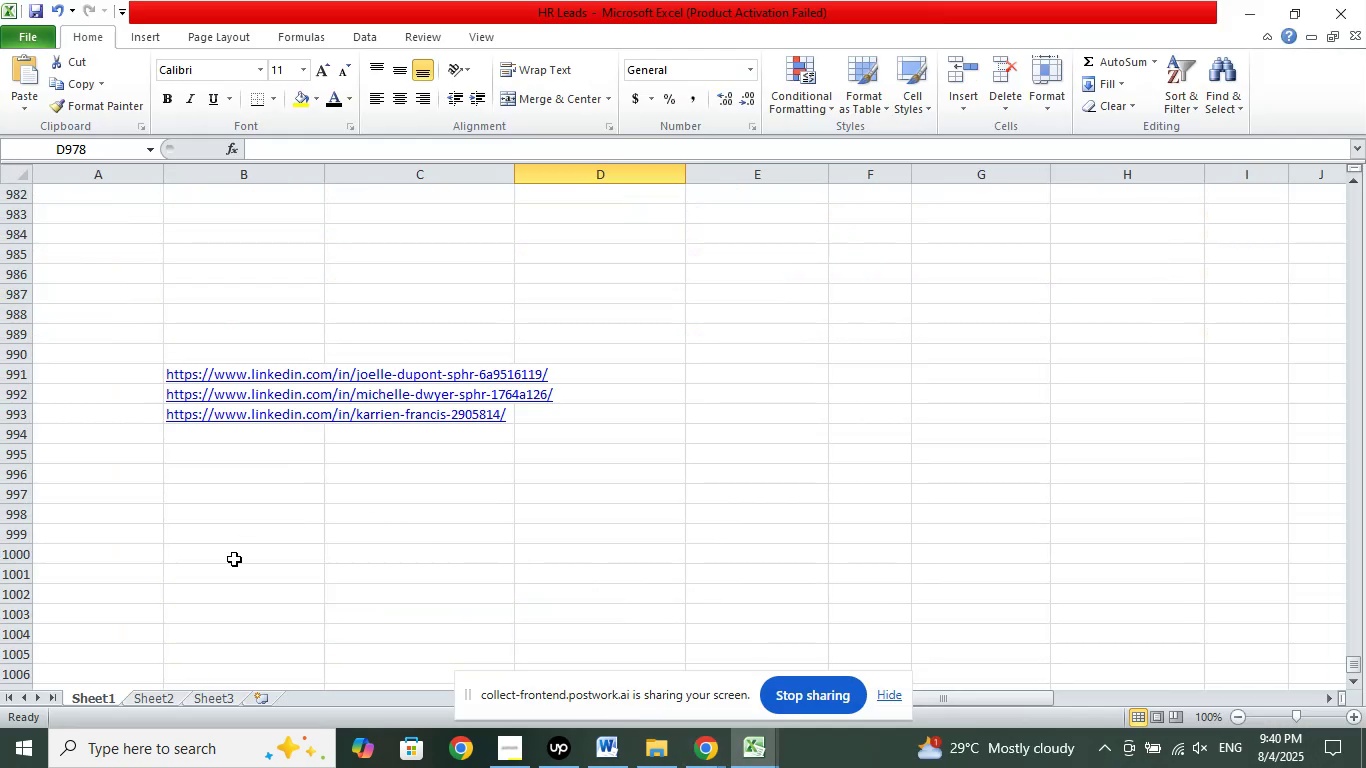 
left_click([233, 569])
 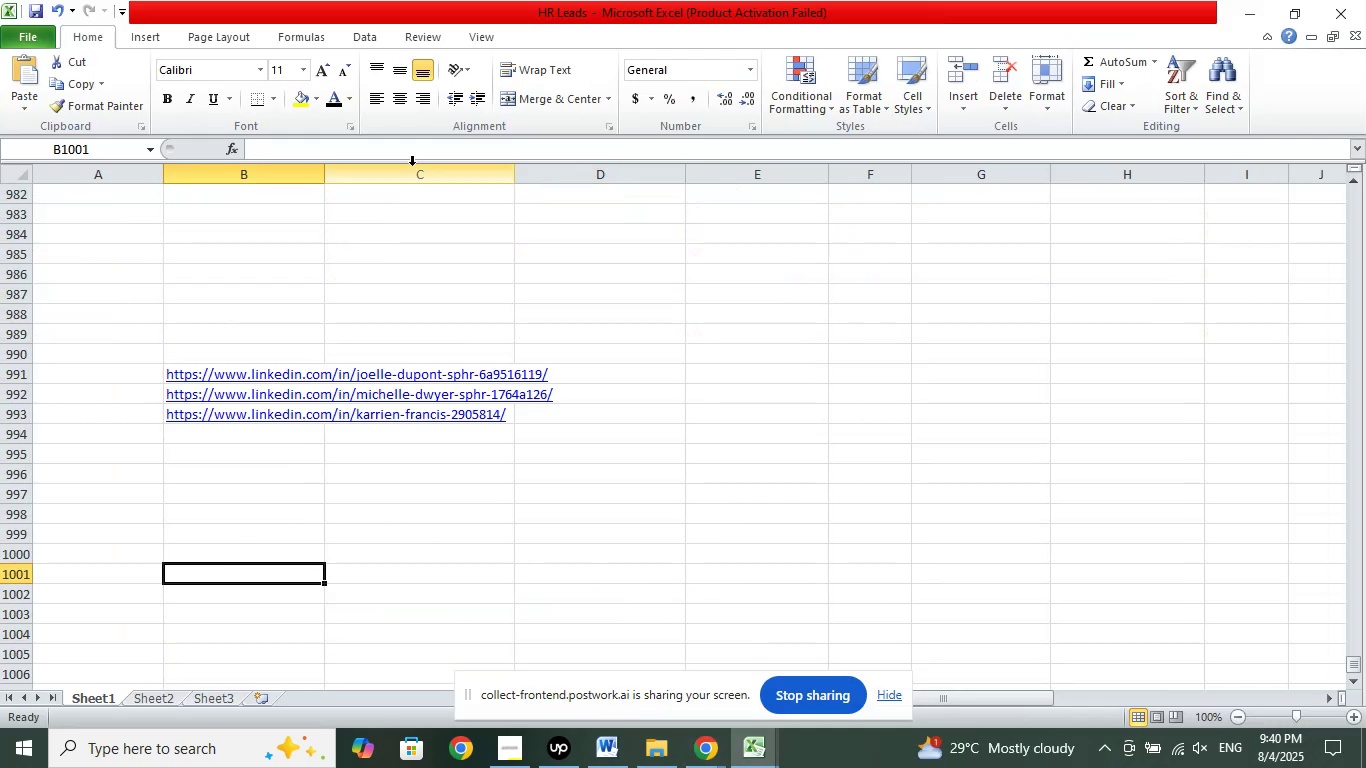 
left_click([422, 150])
 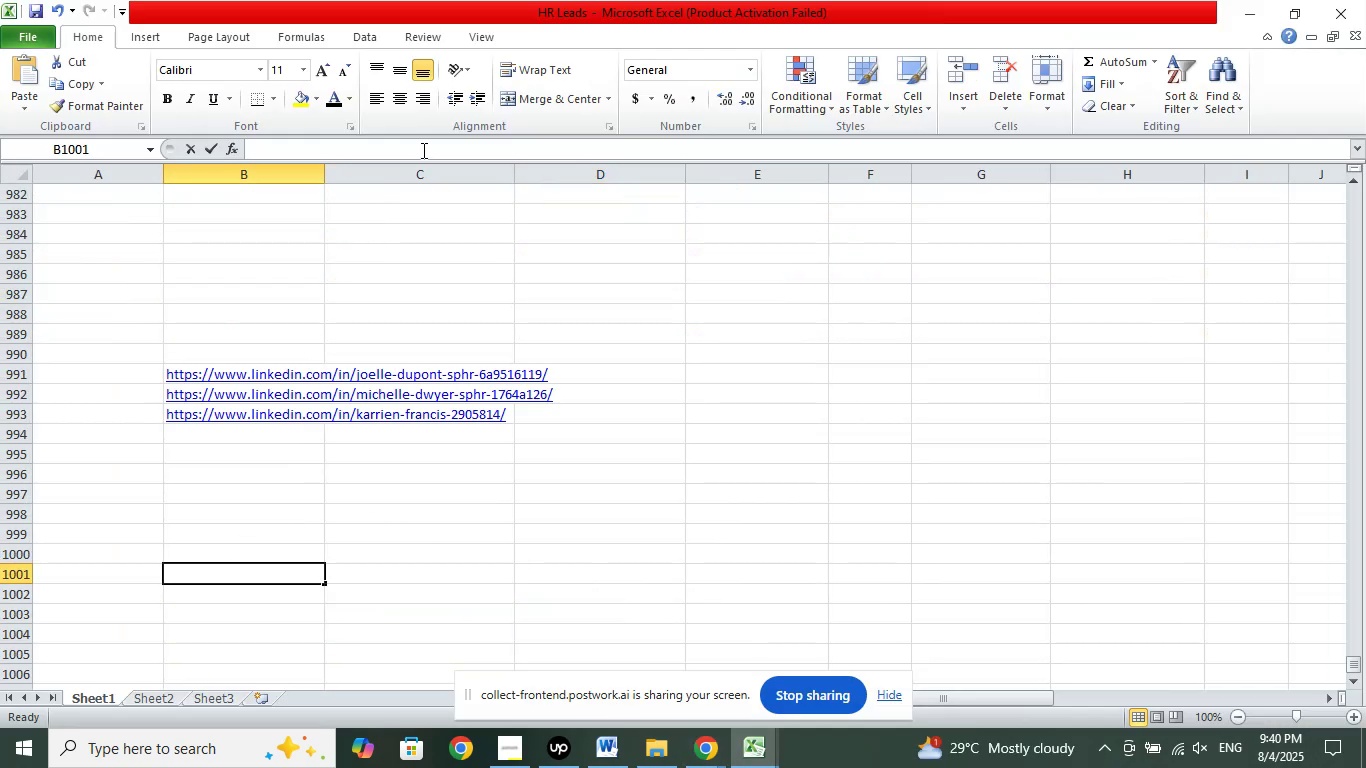 
right_click([422, 150])
 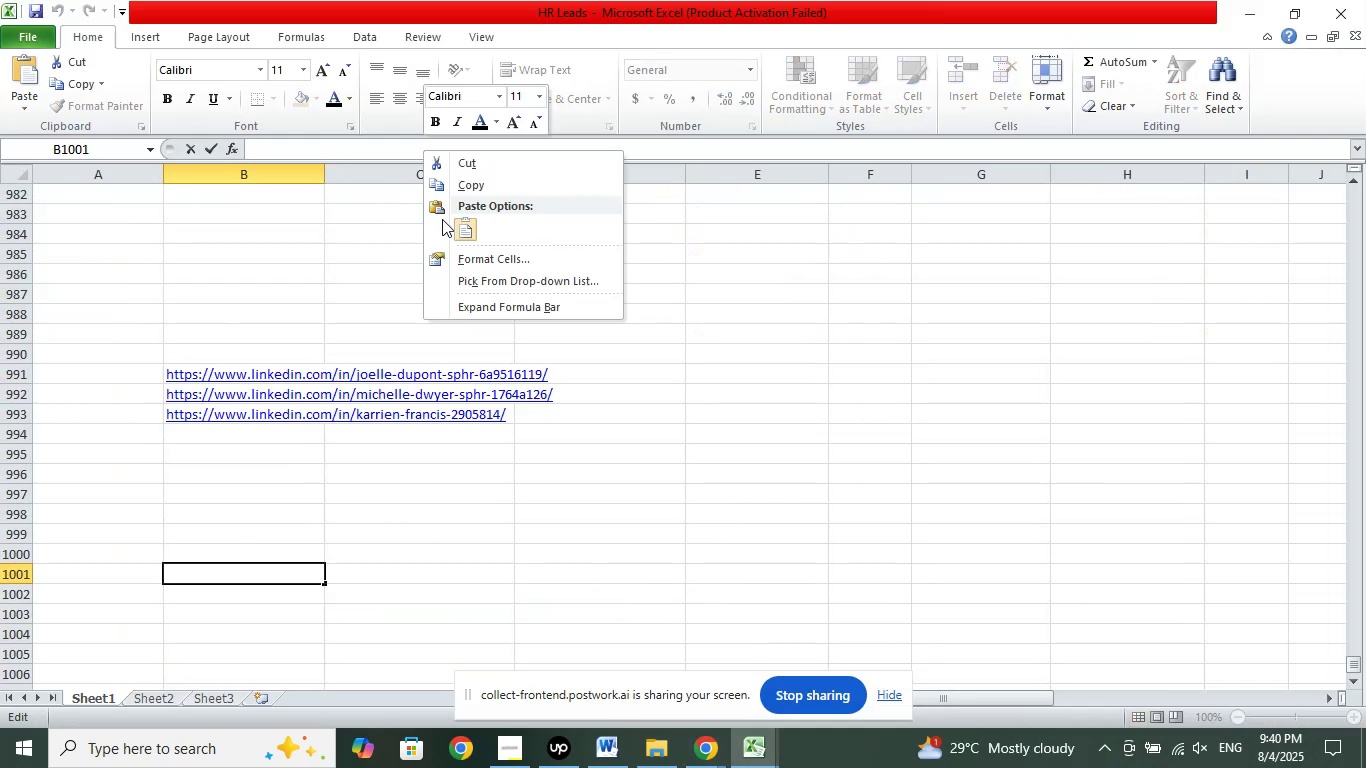 
left_click([464, 223])
 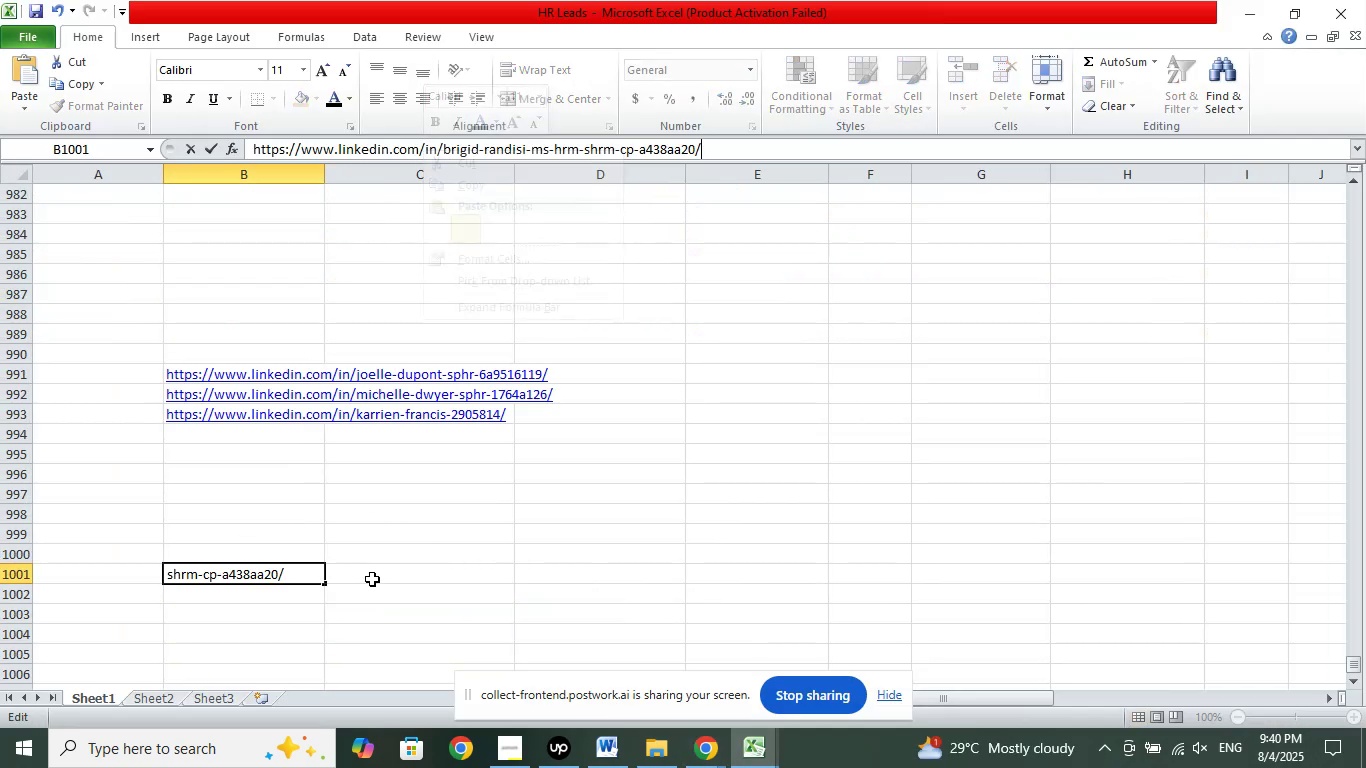 
left_click([373, 577])
 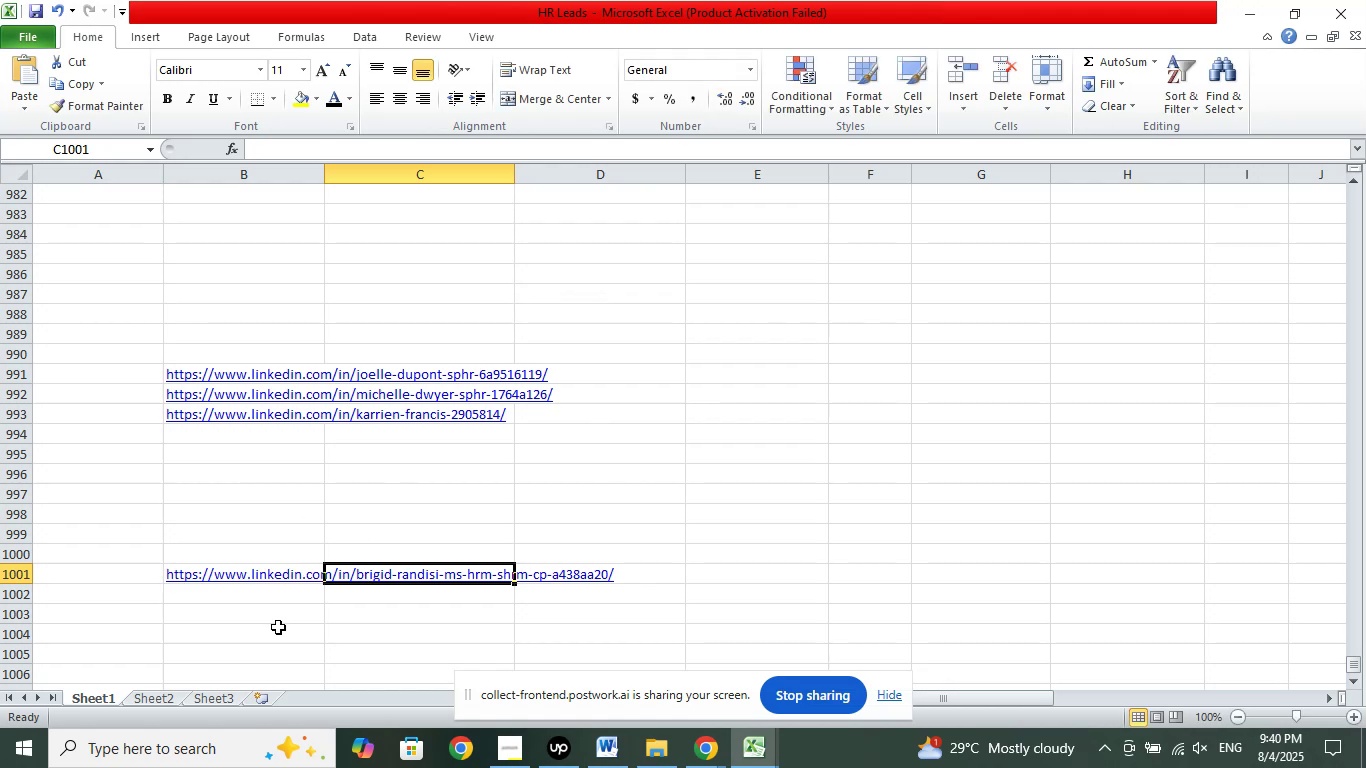 
left_click([273, 596])
 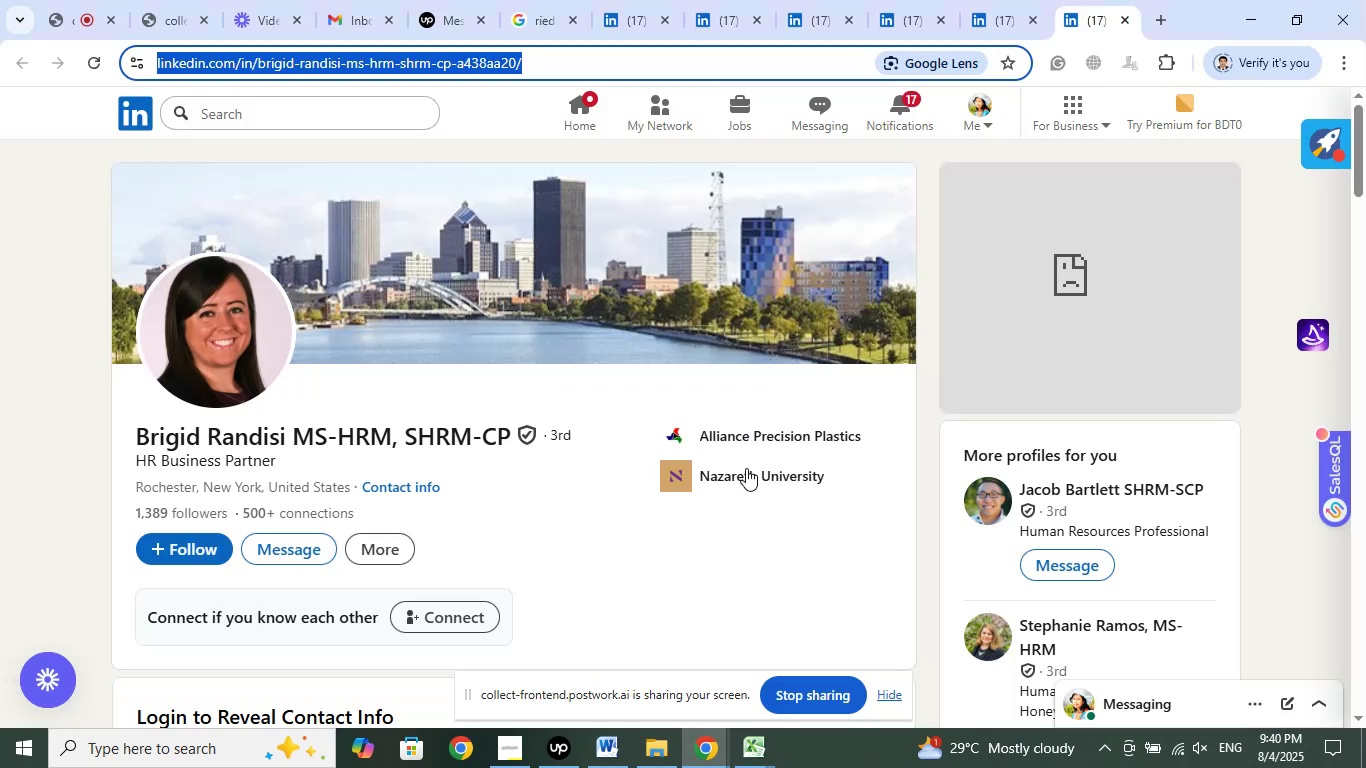 
scroll: coordinate [434, 548], scroll_direction: down, amount: 6.0
 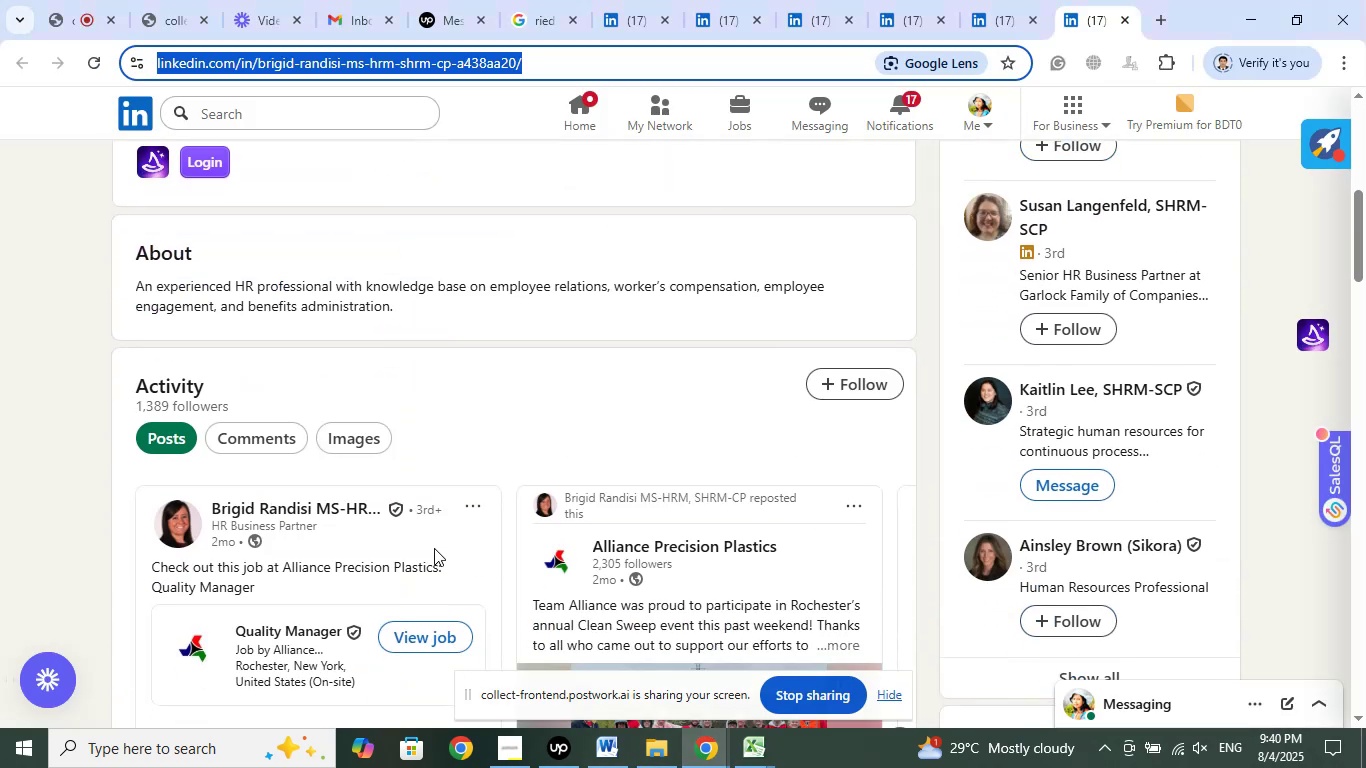 
scroll: coordinate [435, 540], scroll_direction: up, amount: 5.0
 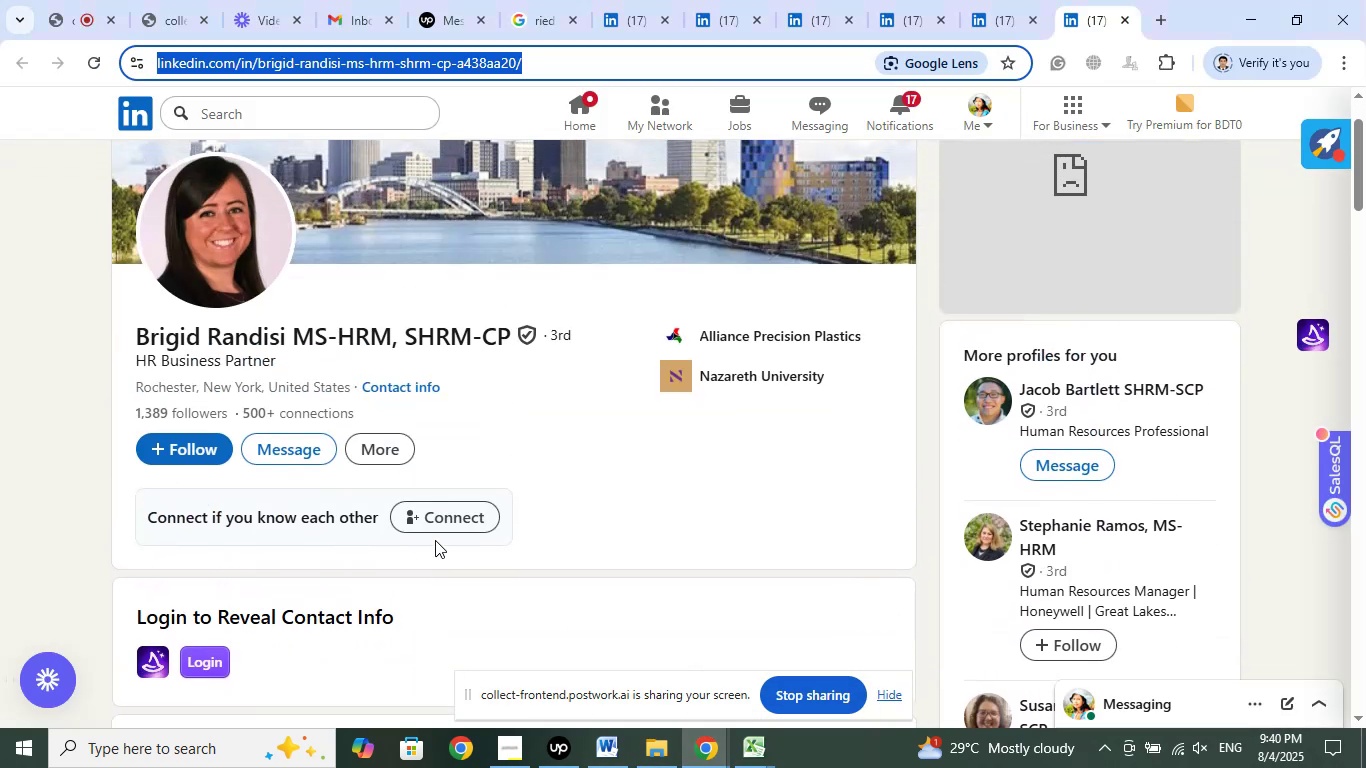 
scroll: coordinate [433, 524], scroll_direction: down, amount: 12.0
 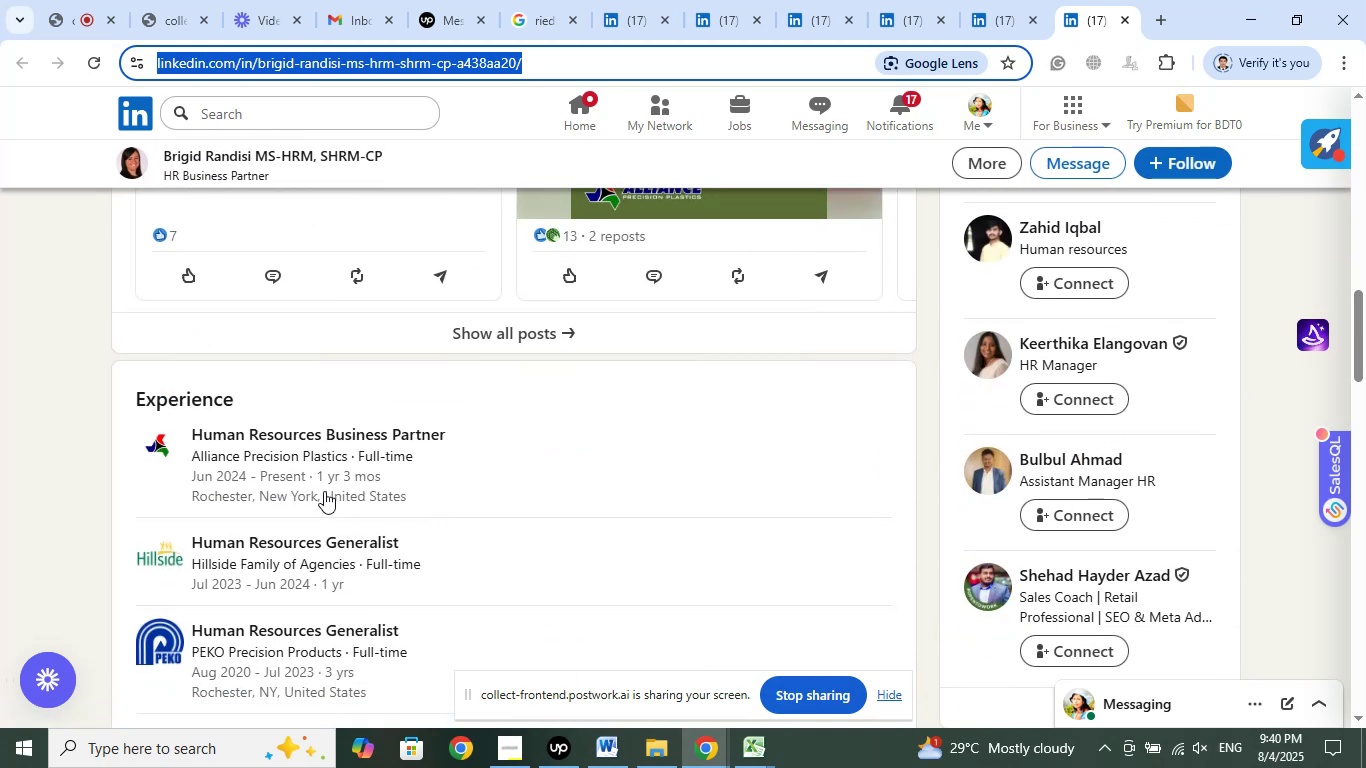 
right_click([316, 443])
 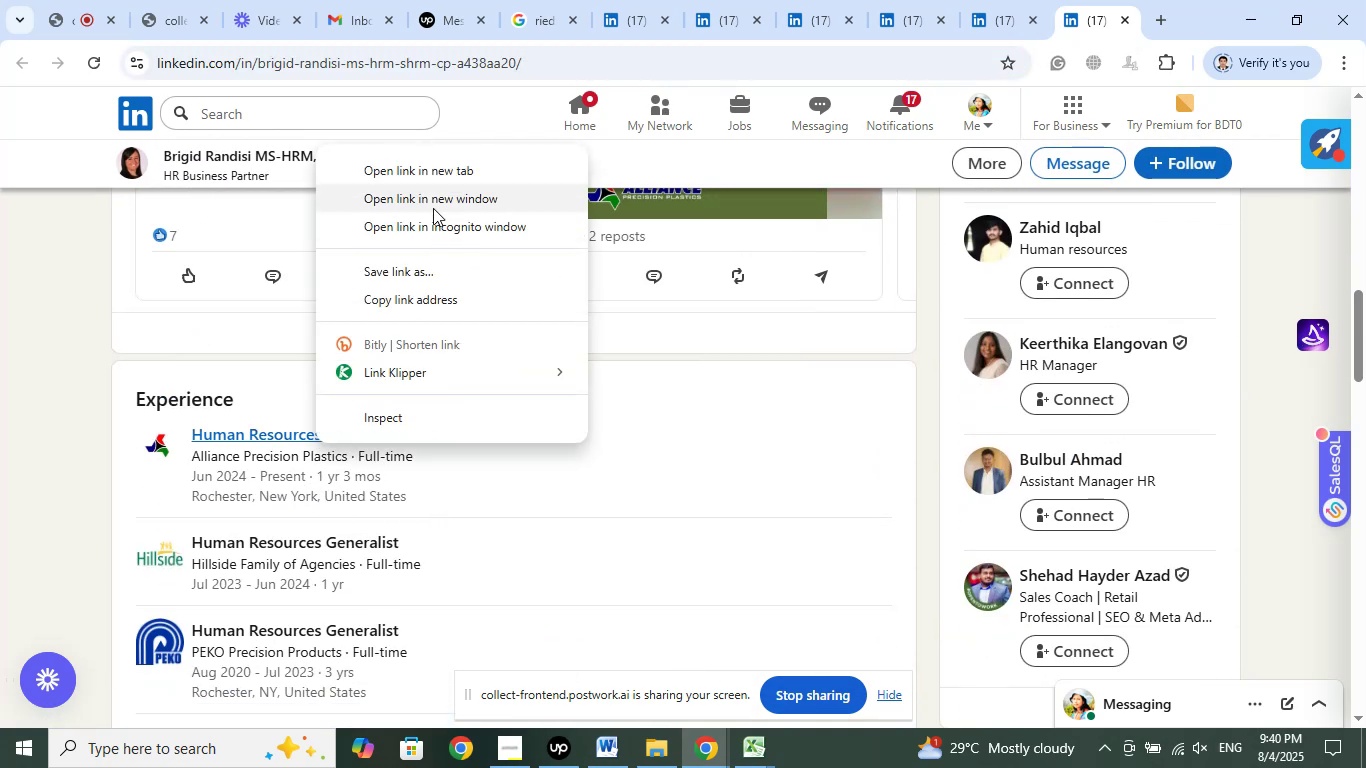 
left_click([437, 172])
 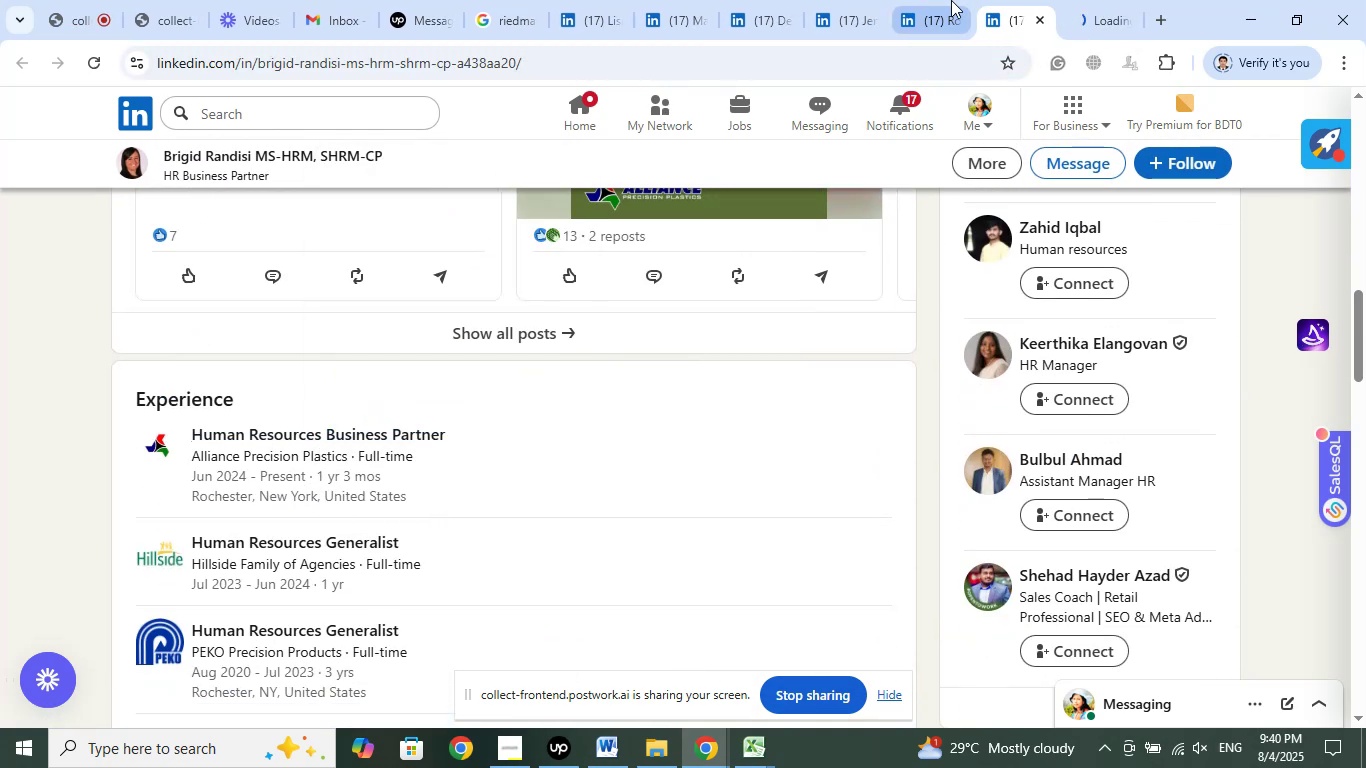 
left_click([1090, 17])
 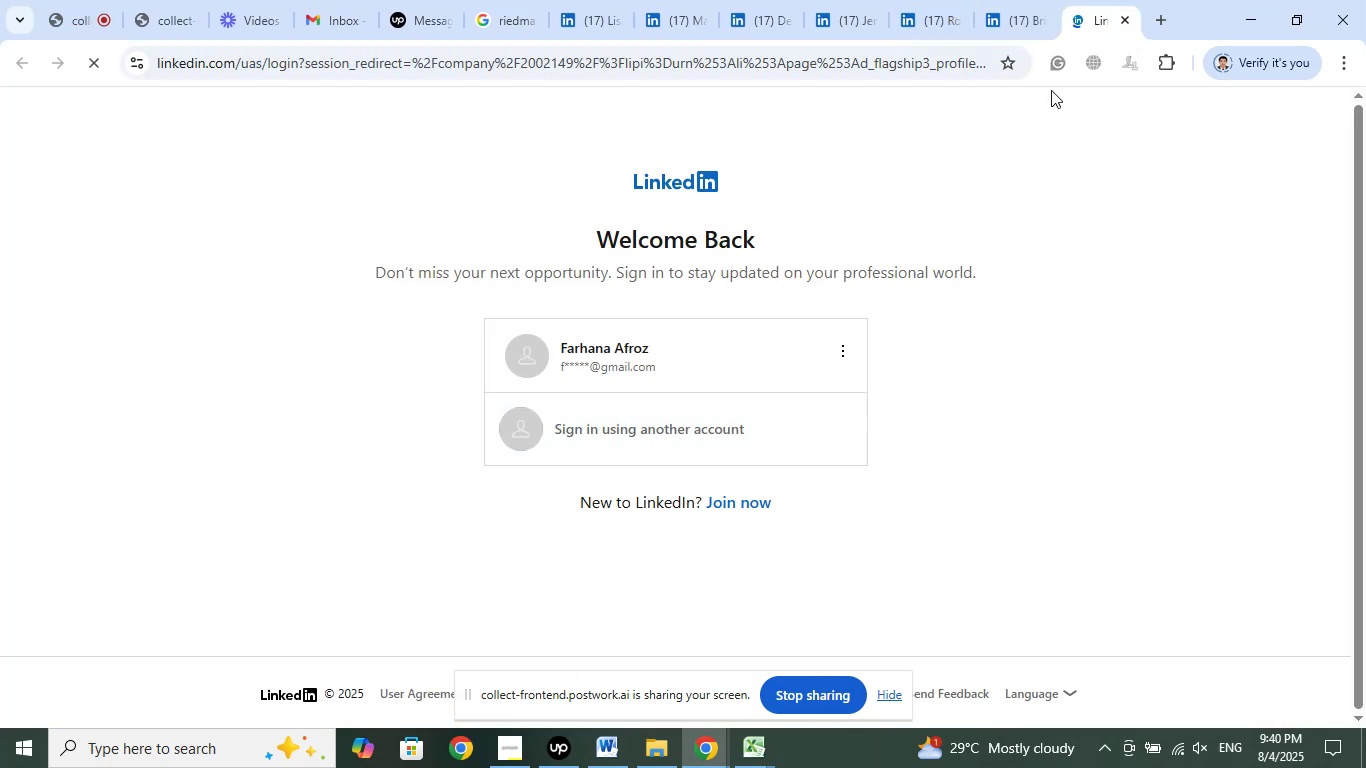 
left_click([1124, 20])
 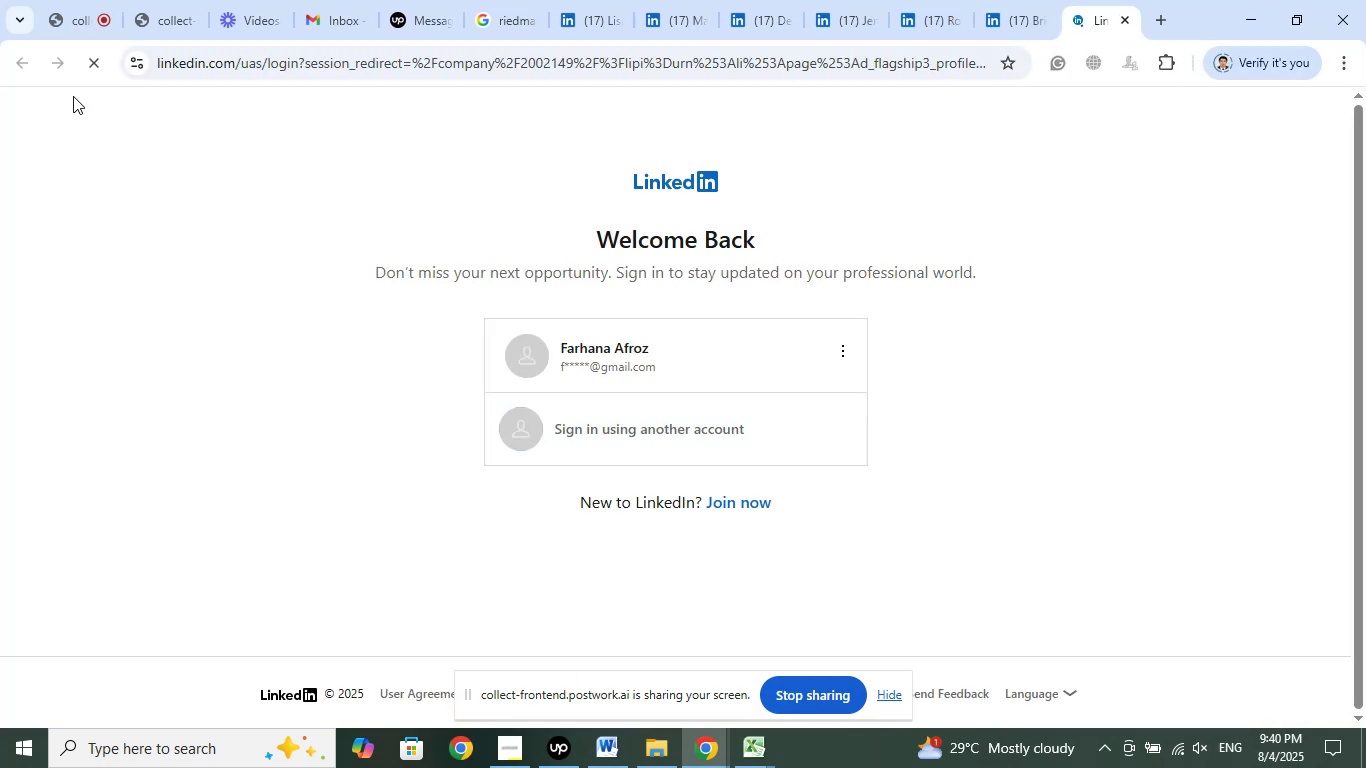 
left_click([66, 12])
 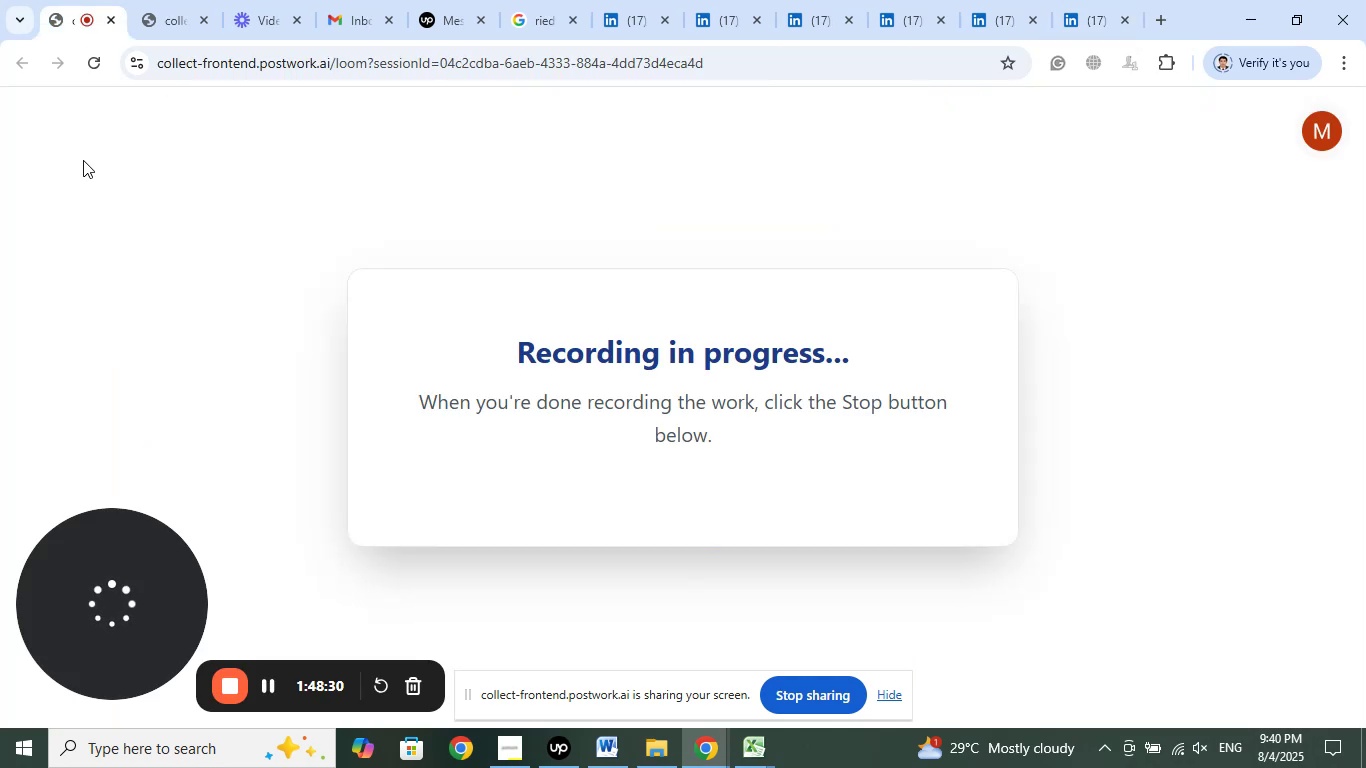 
left_click([157, 23])
 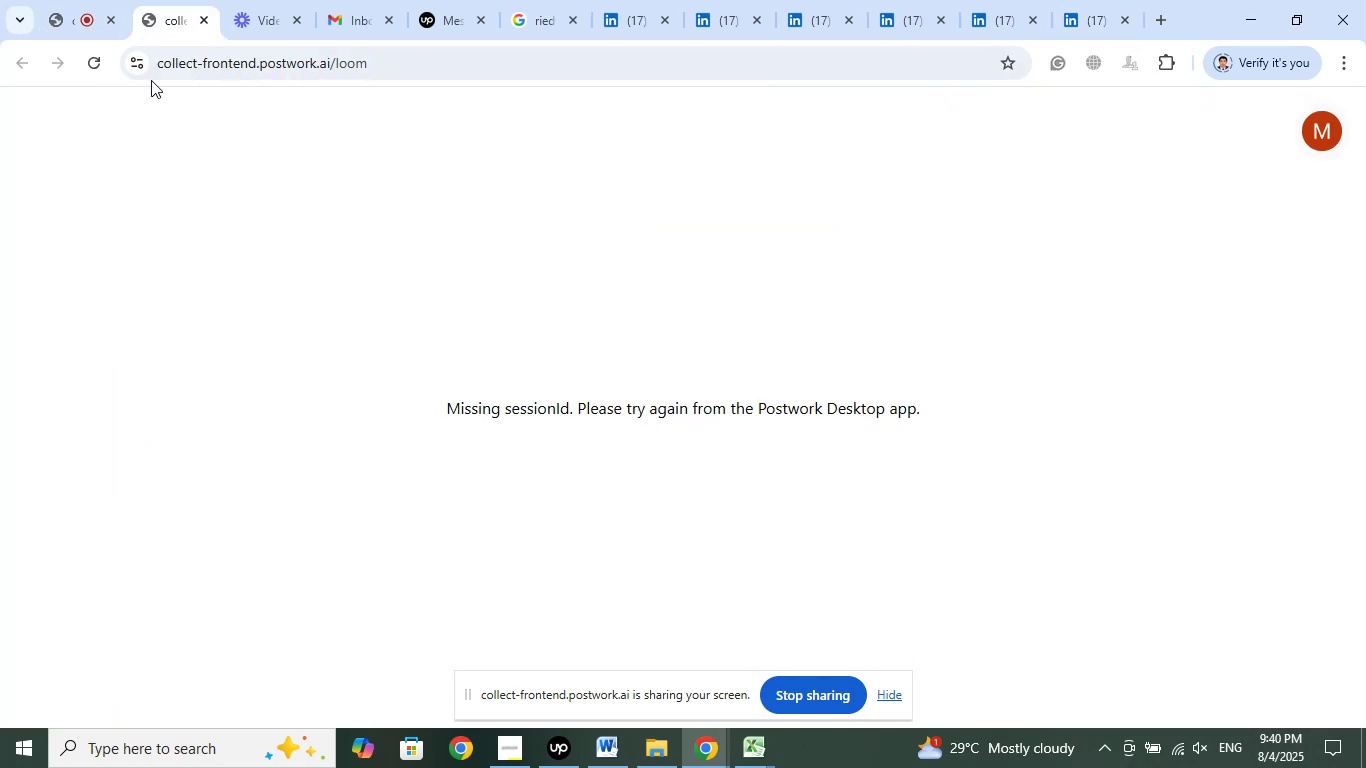 
left_click([248, 22])
 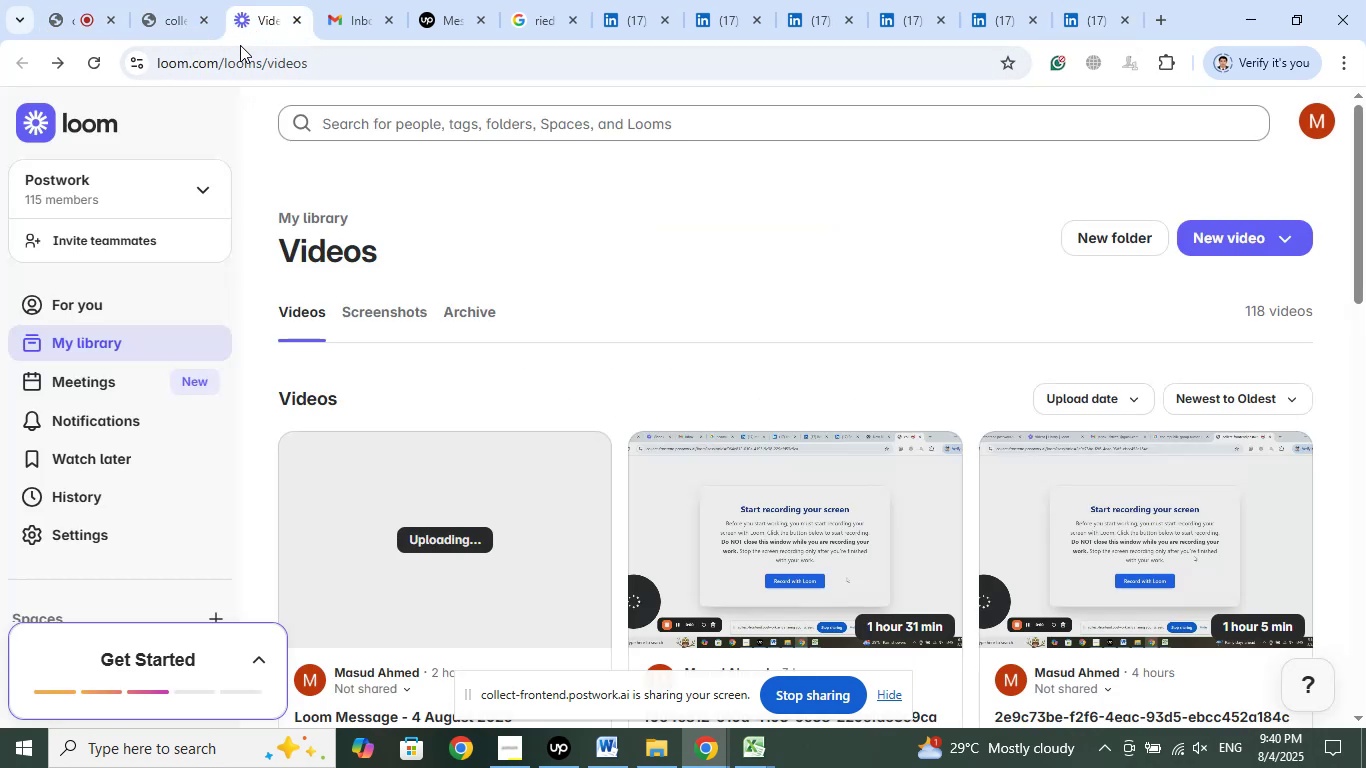 
left_click([336, 30])
 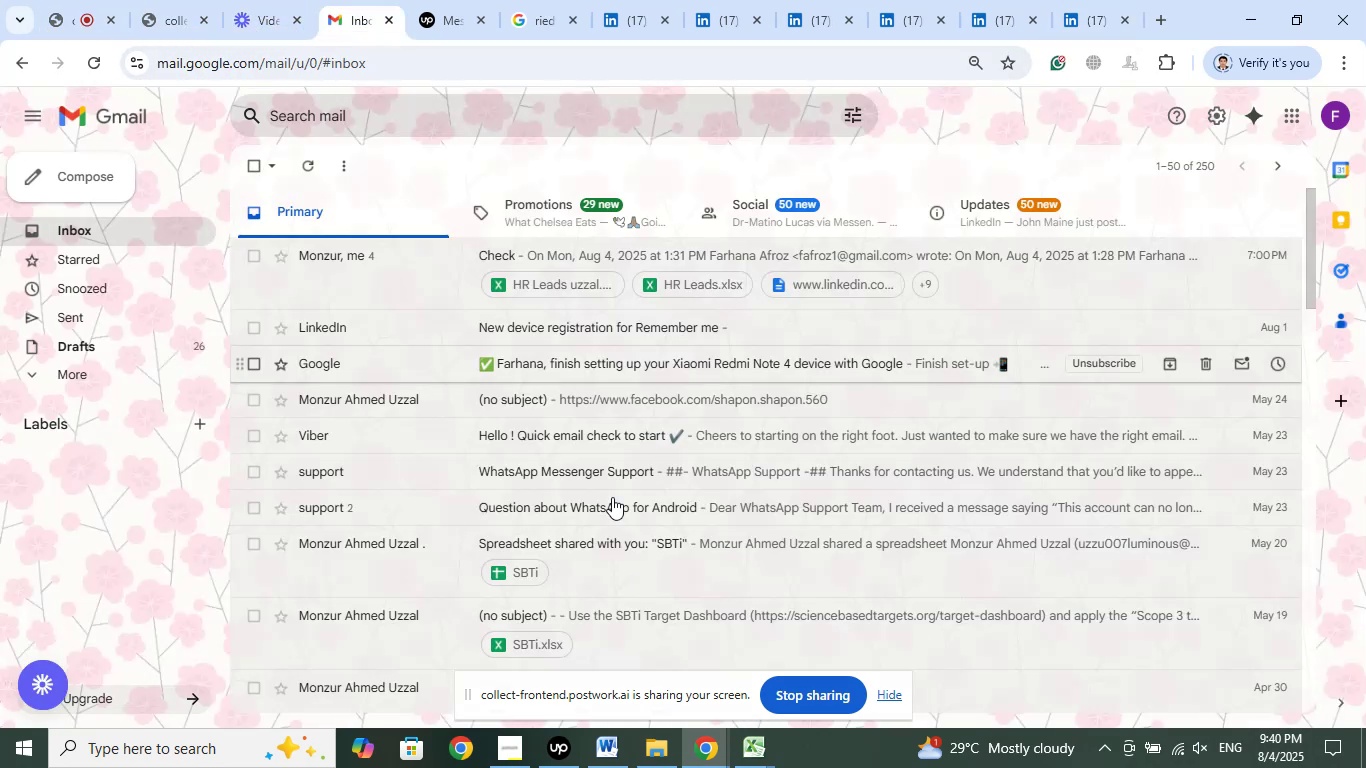 
left_click([458, 22])
 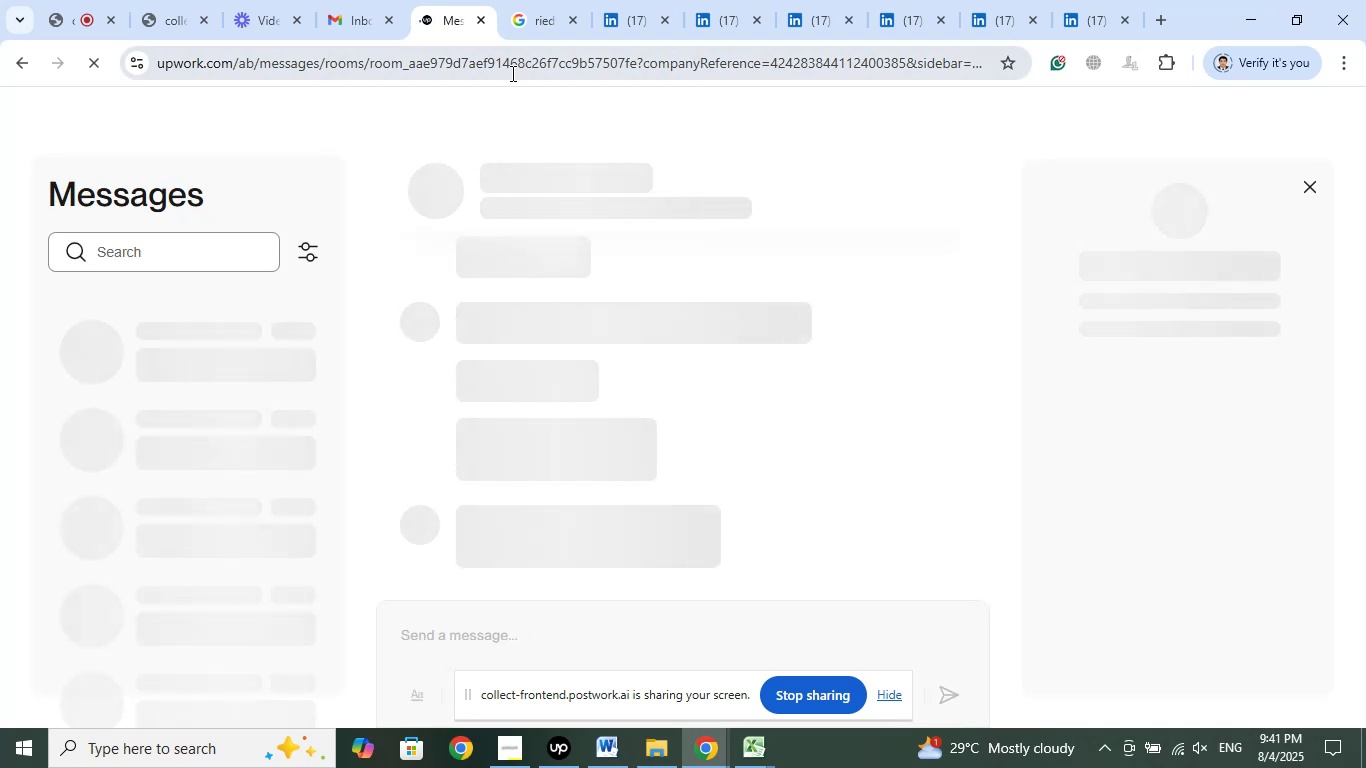 
wait(9.07)
 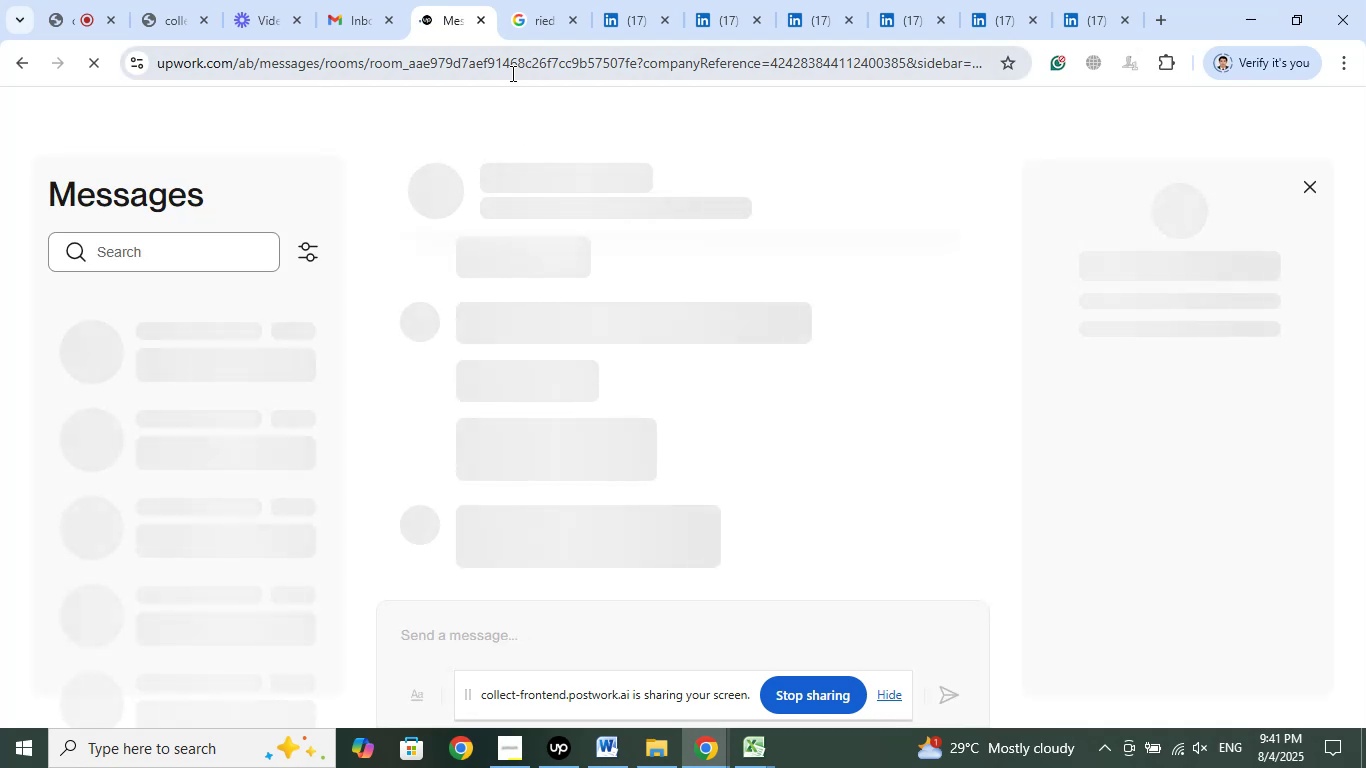 
left_click([527, 18])
 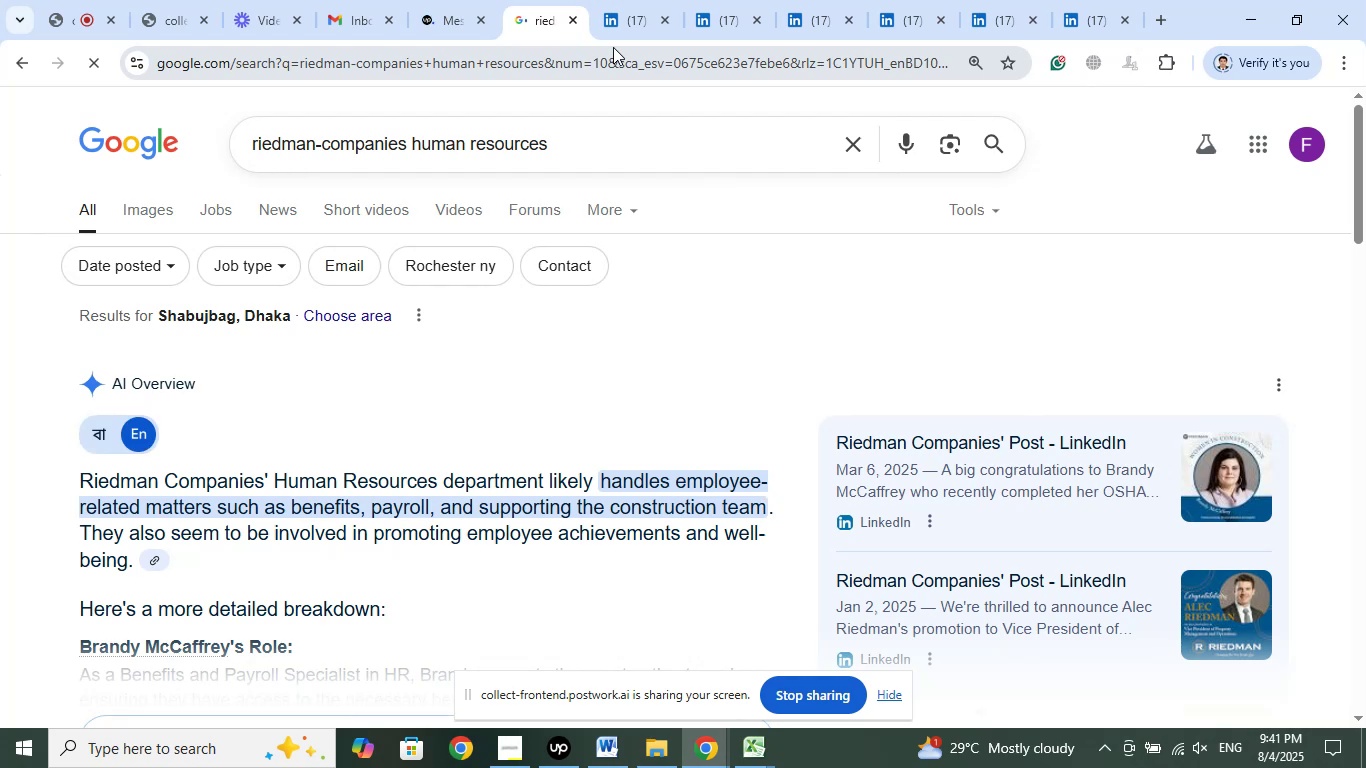 
left_click([612, 19])
 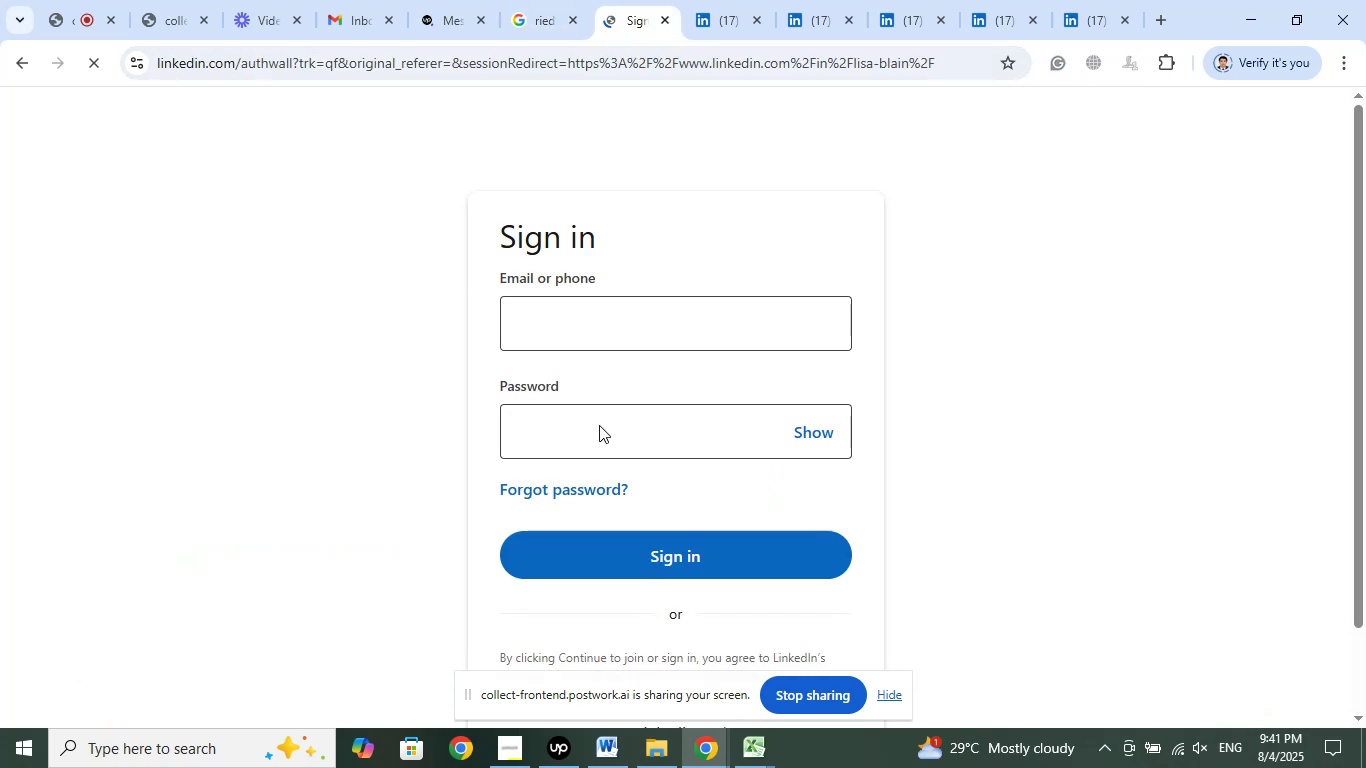 
wait(7.66)
 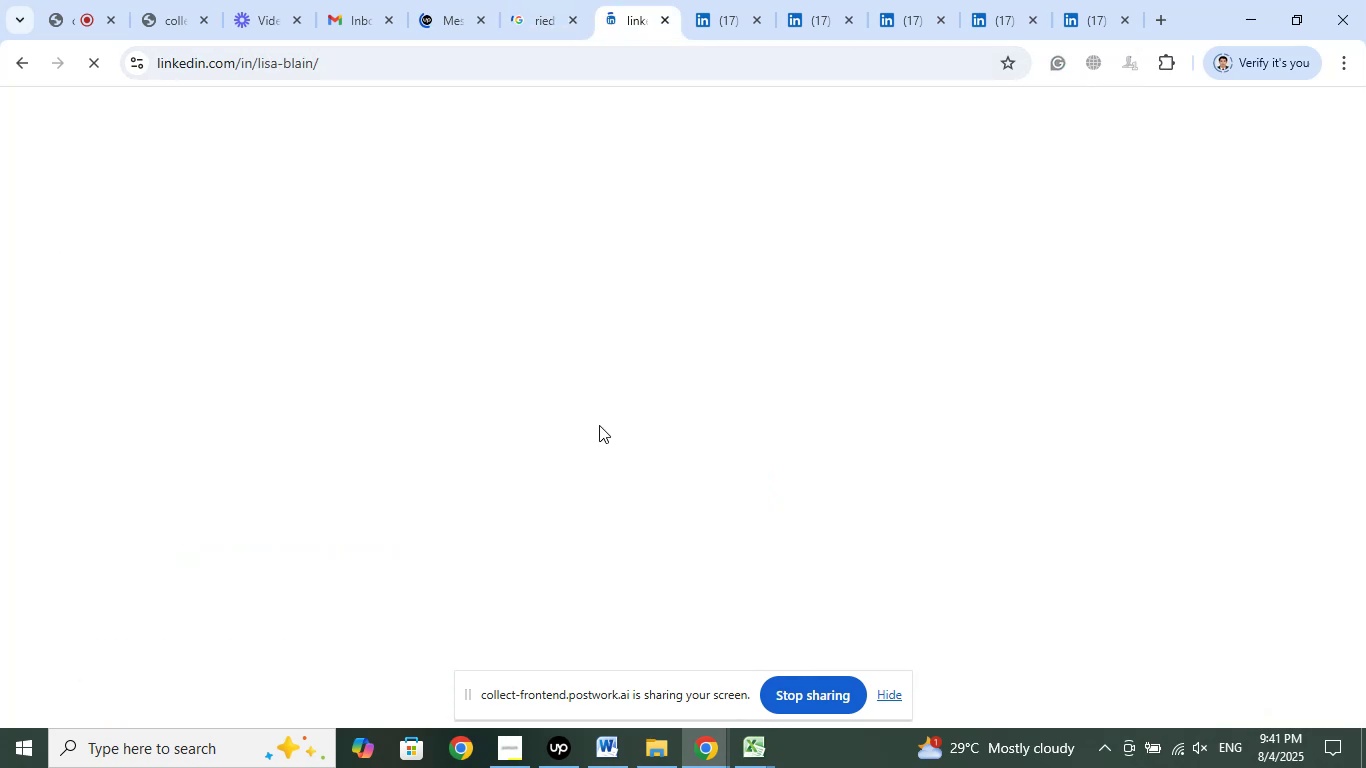 
left_click([534, 26])
 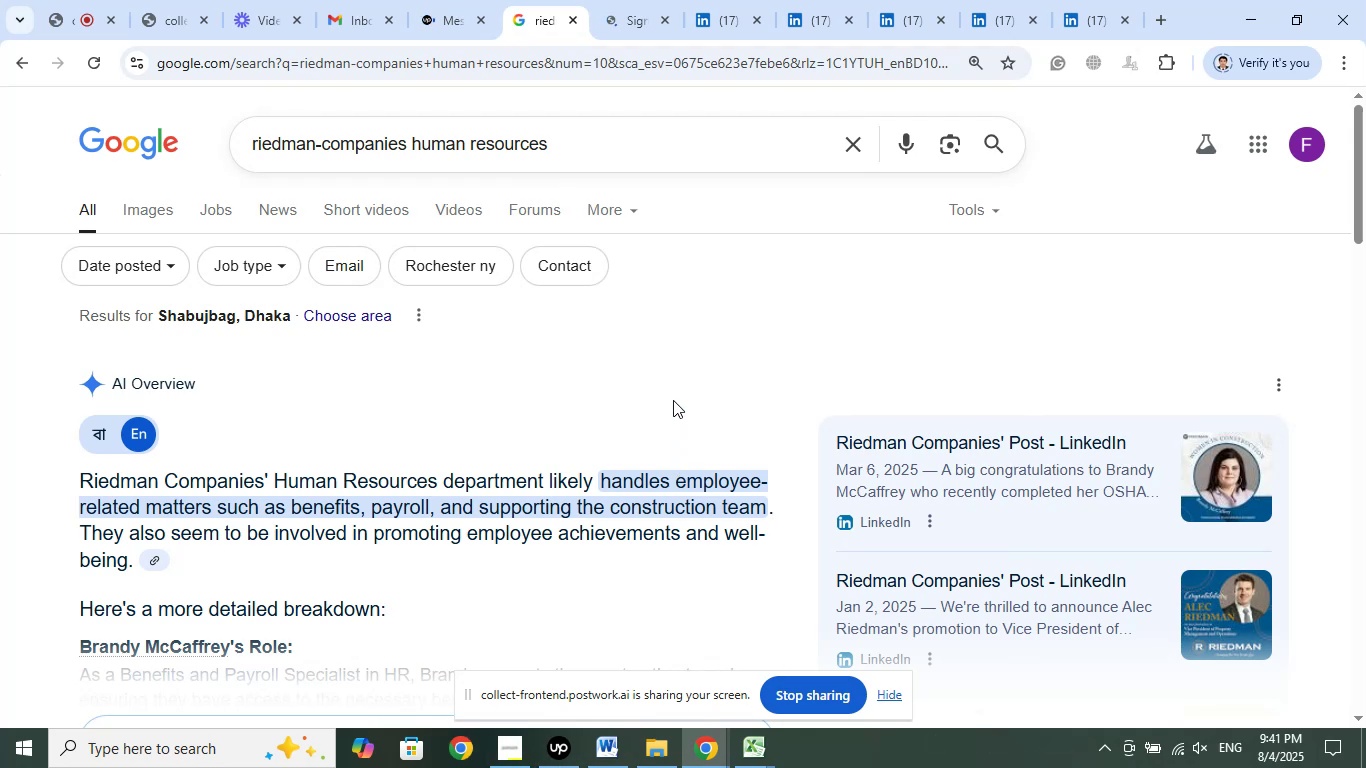 
wait(9.58)
 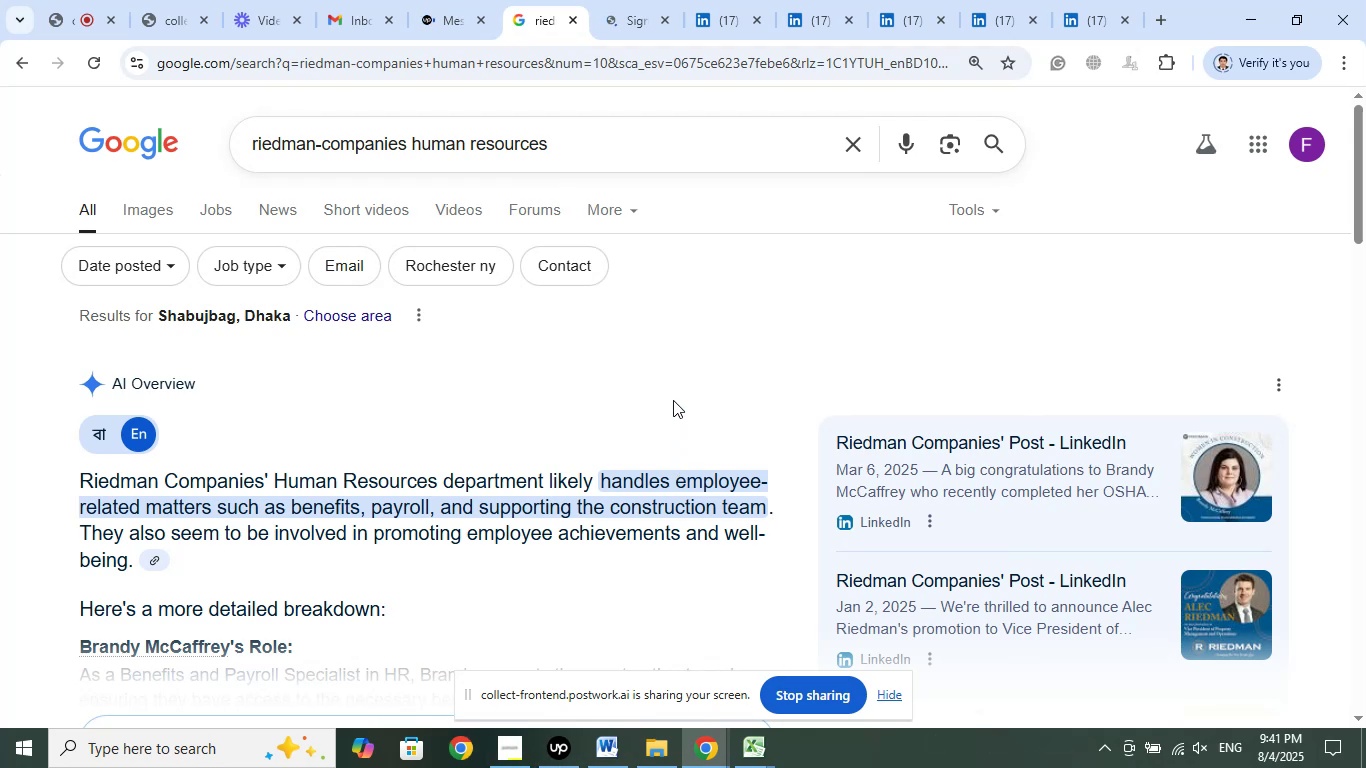 
left_click([505, 744])
 